 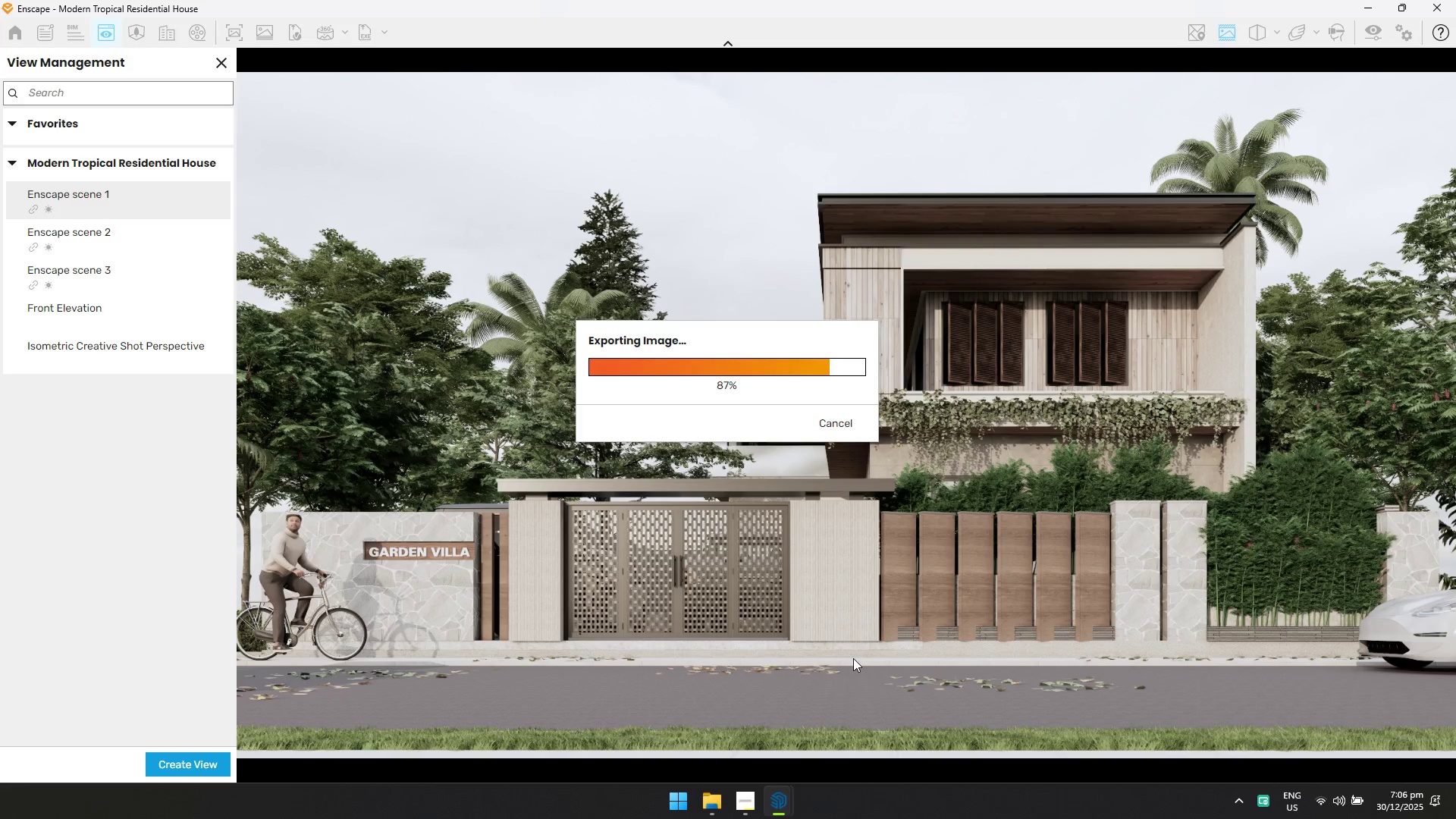 
left_click([77, 245])
 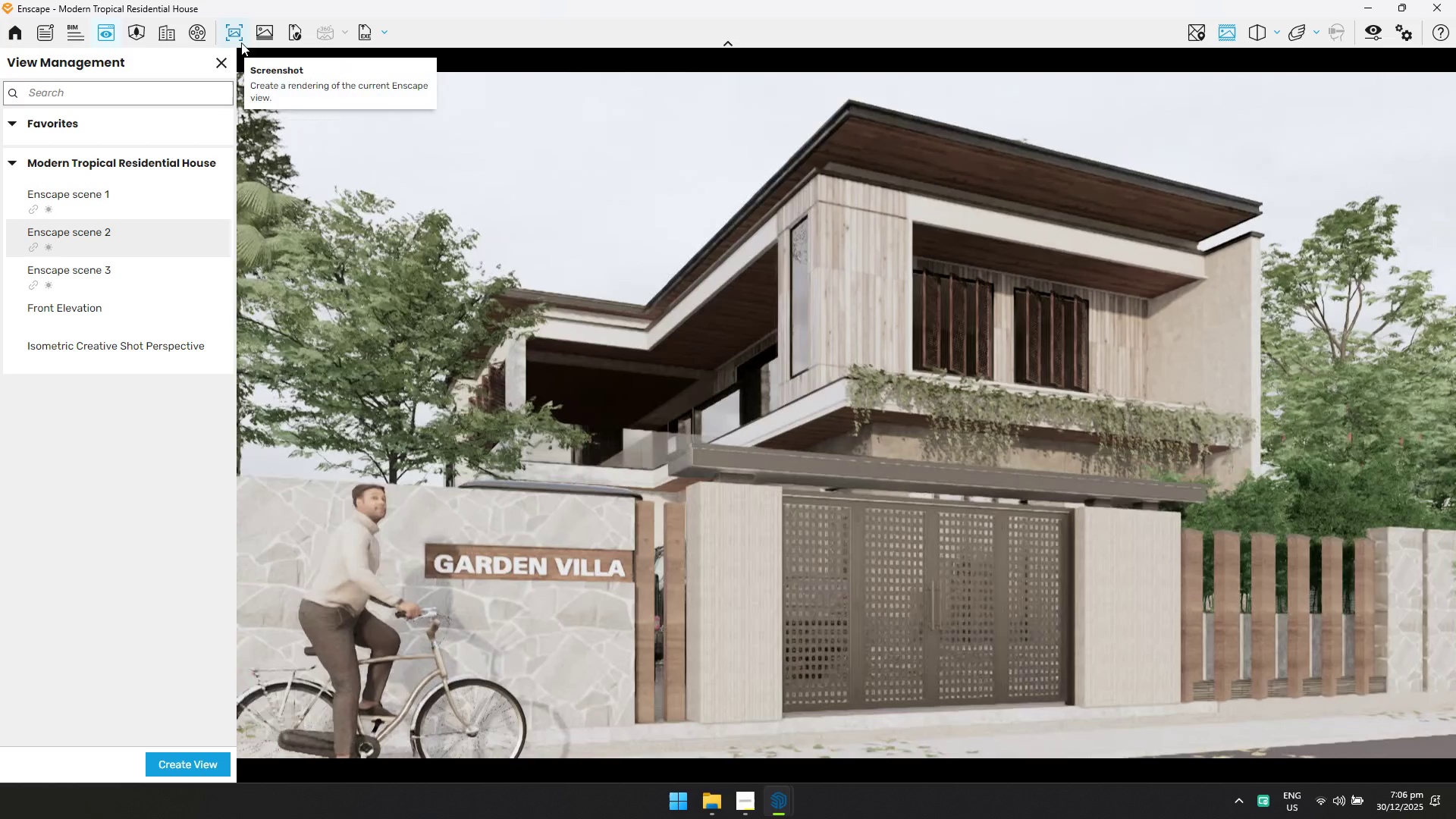 
left_click([241, 42])
 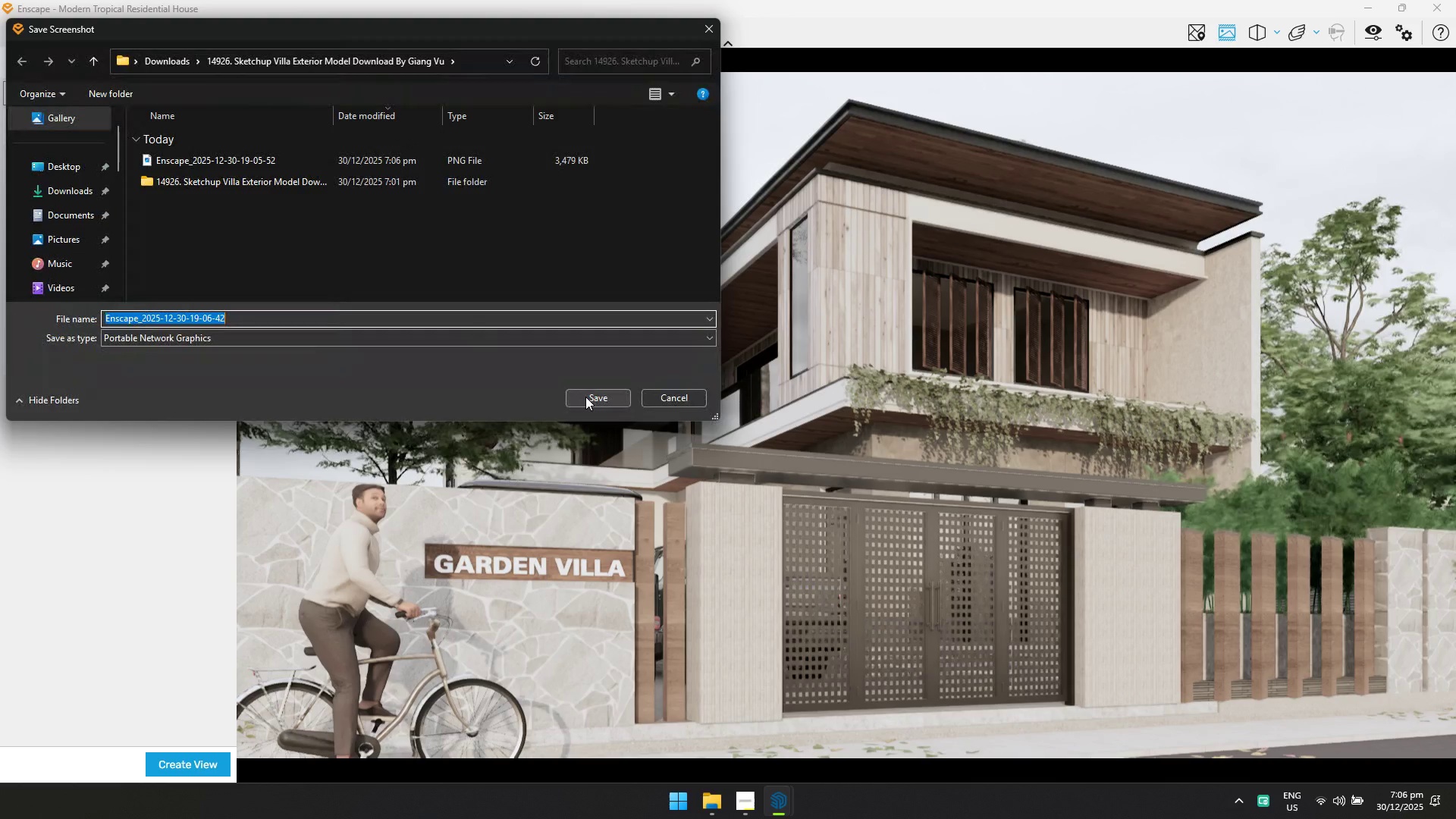 
left_click([586, 397])
 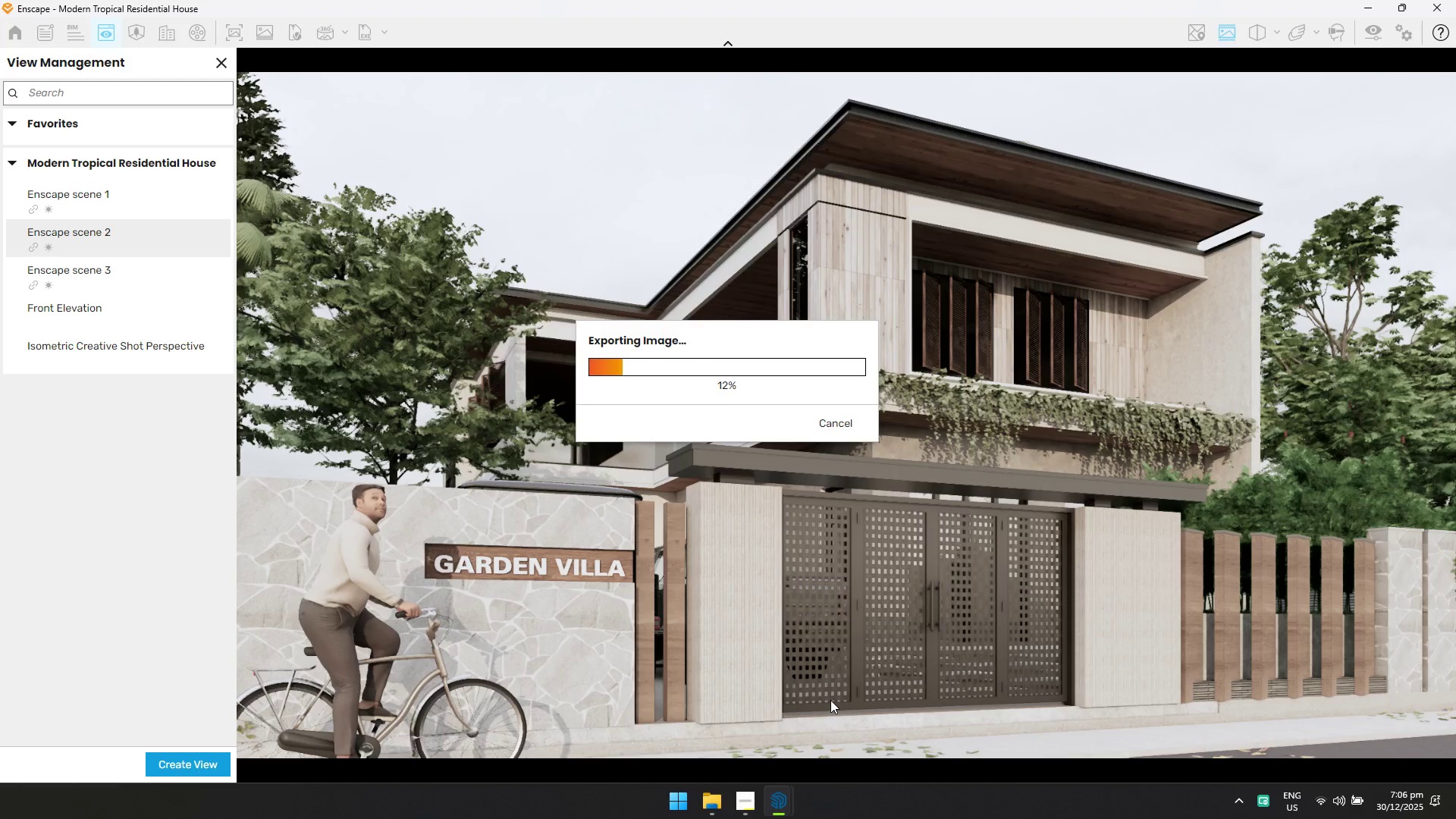 
wait(12.23)
 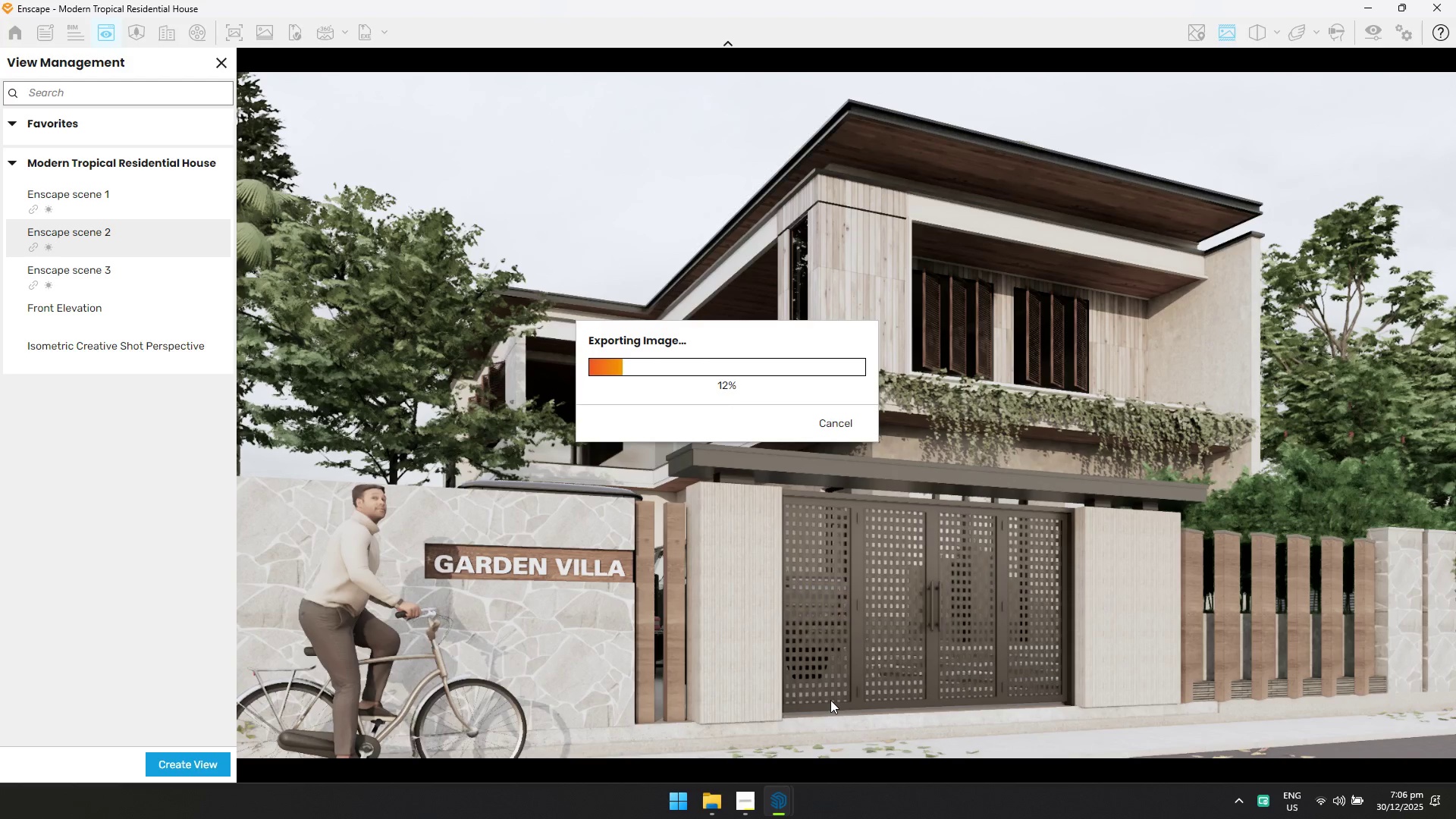 
left_click([792, 802])
 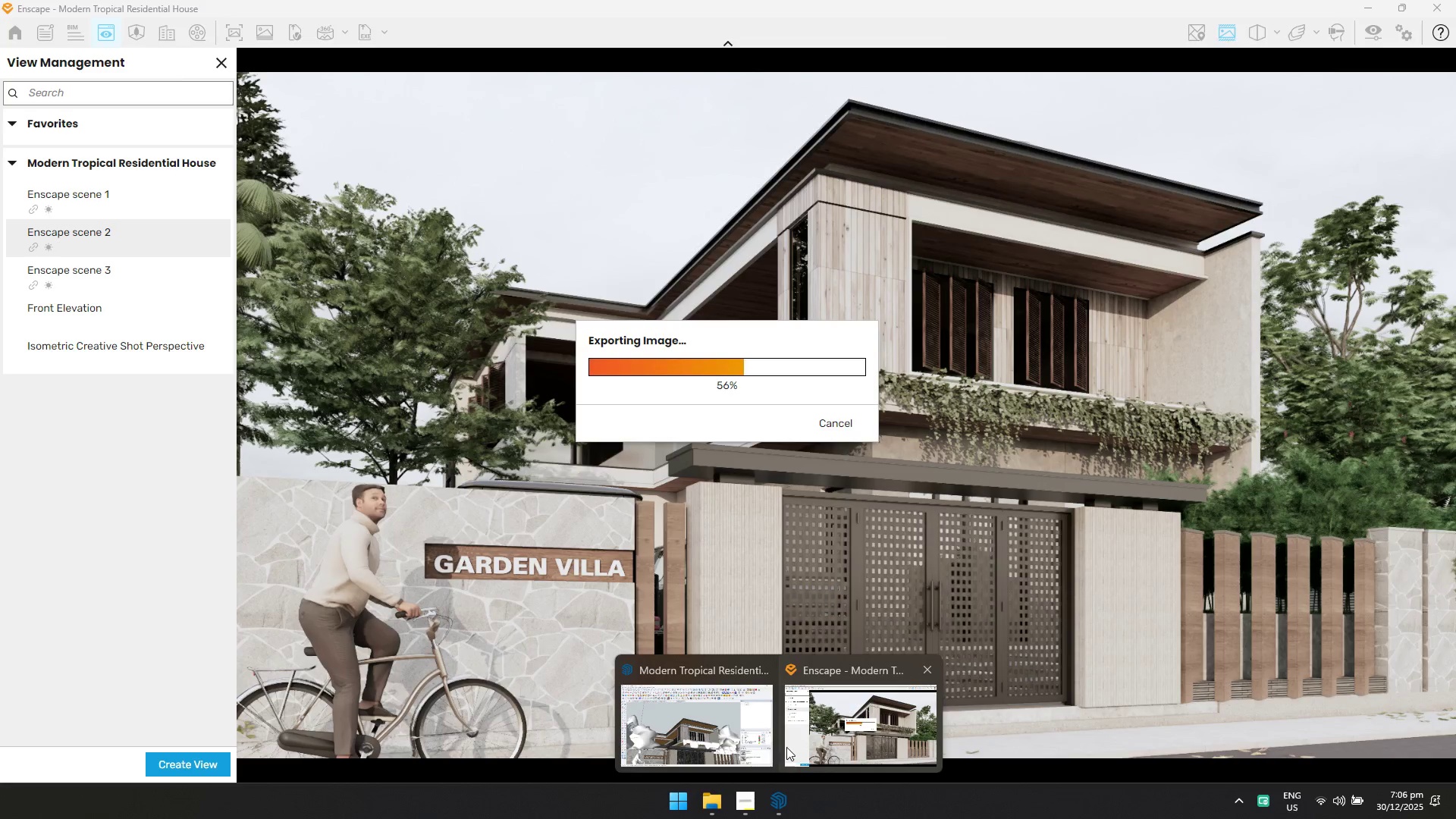 
left_click([772, 745])
 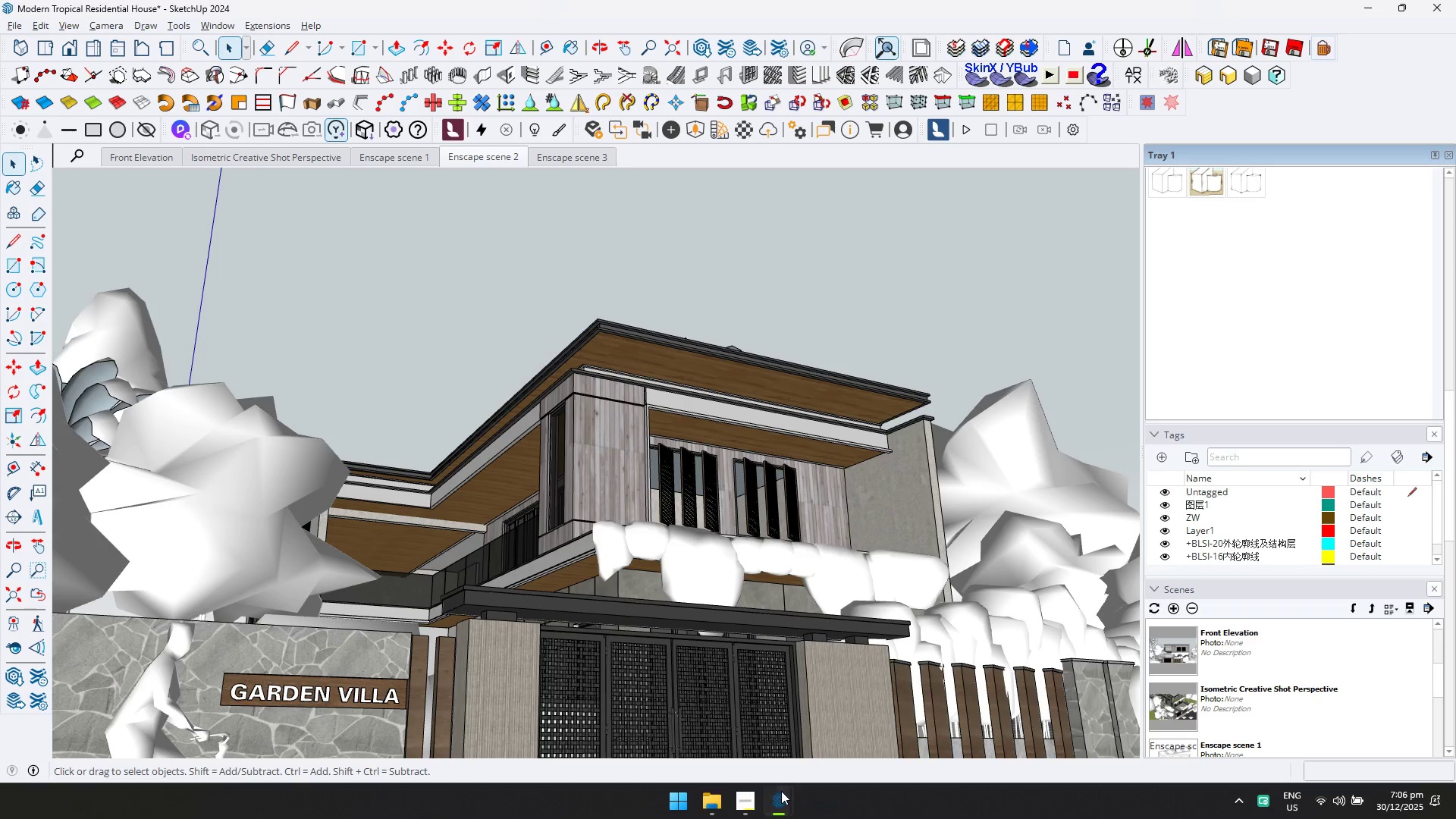 
double_click([803, 734])
 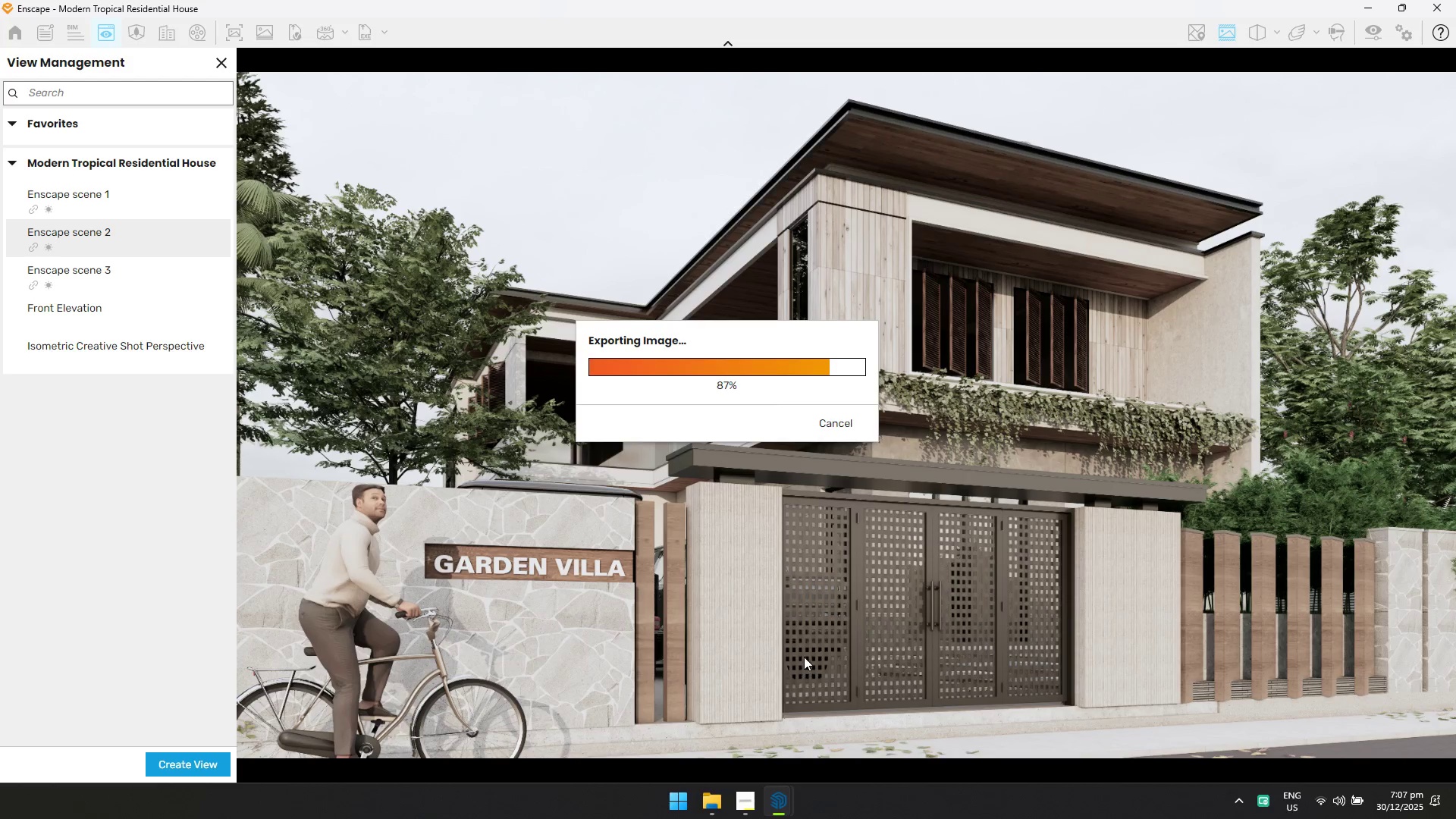 
wait(7.26)
 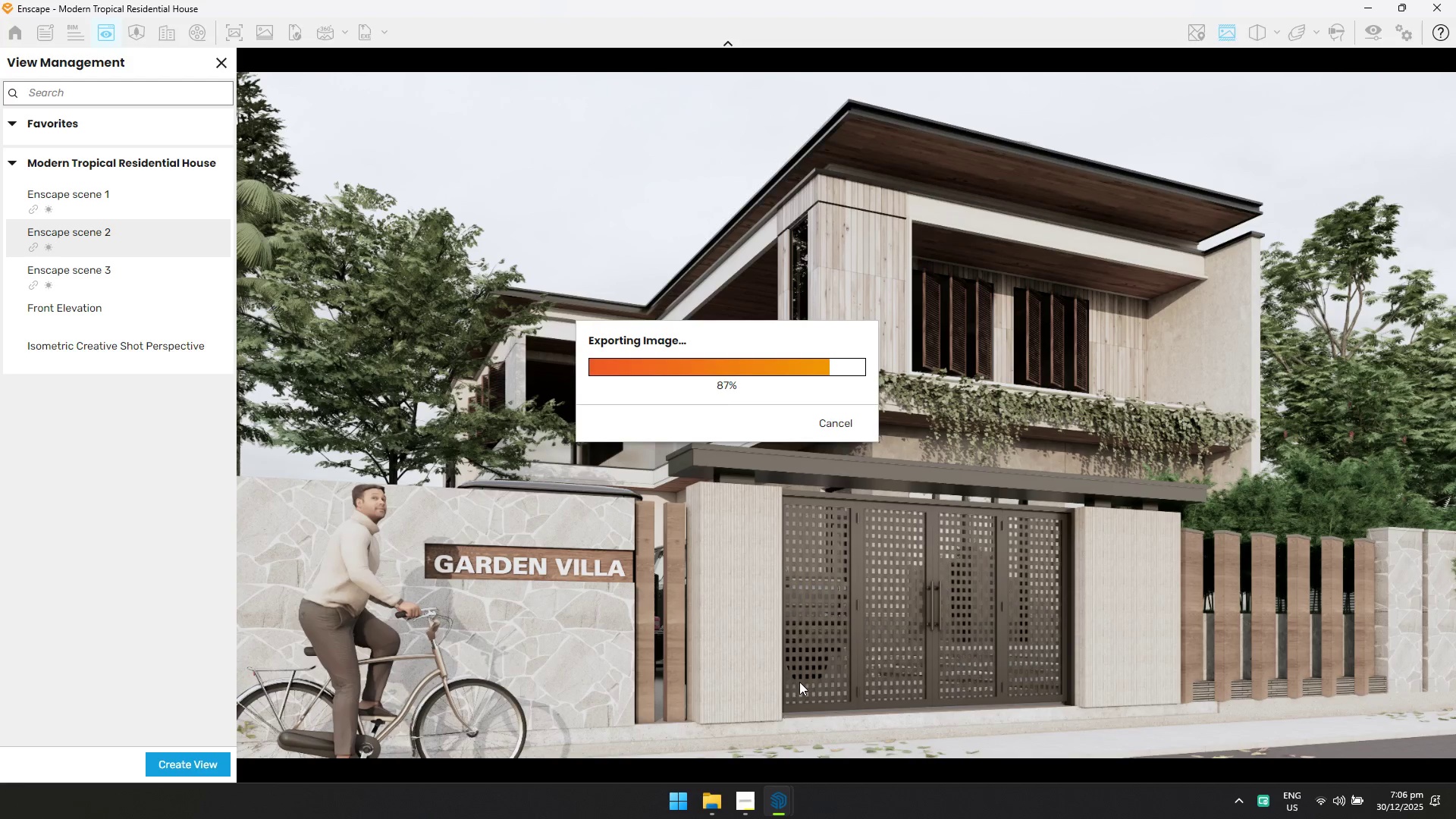 
left_click([118, 273])
 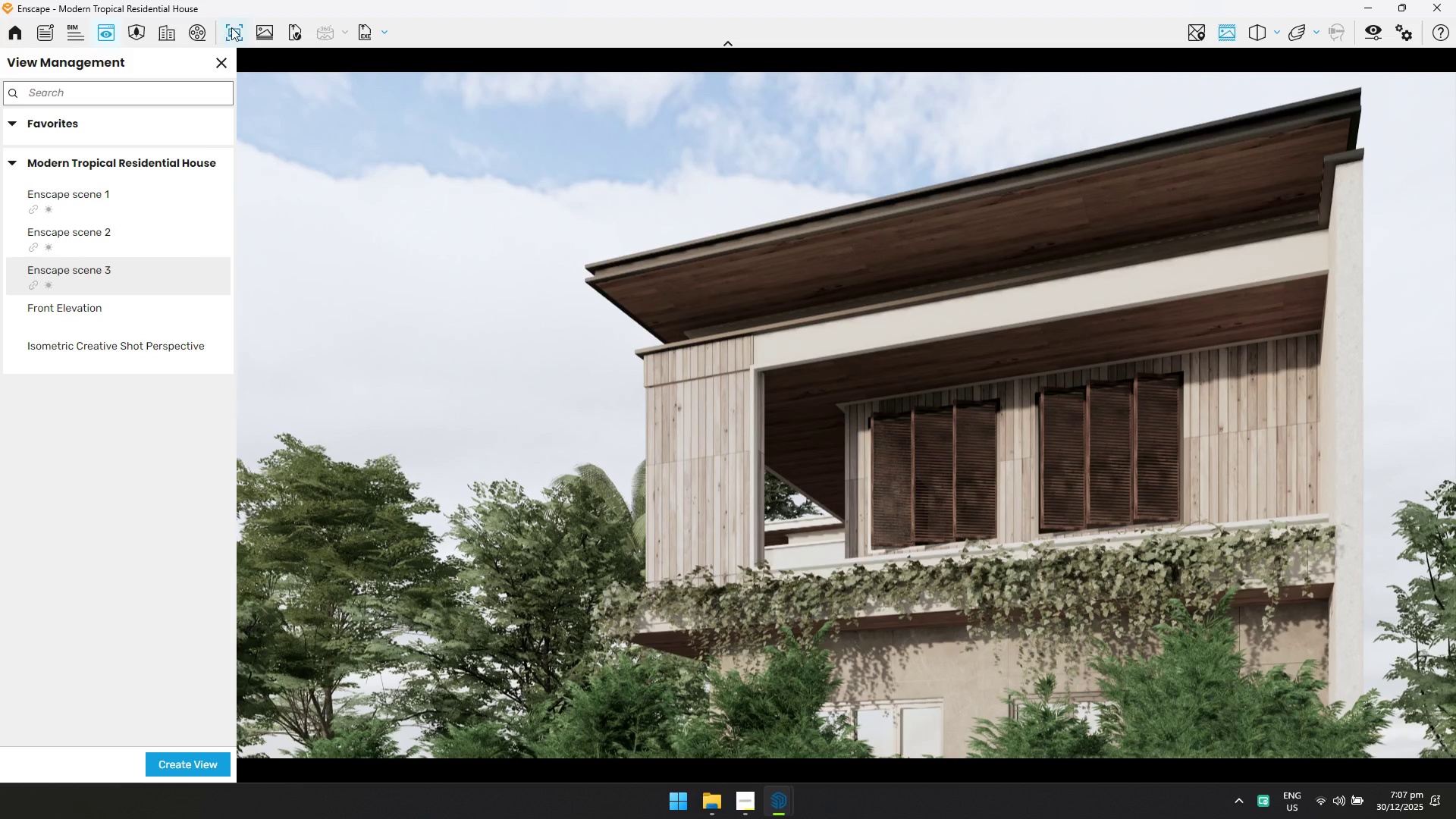 
left_click([598, 400])
 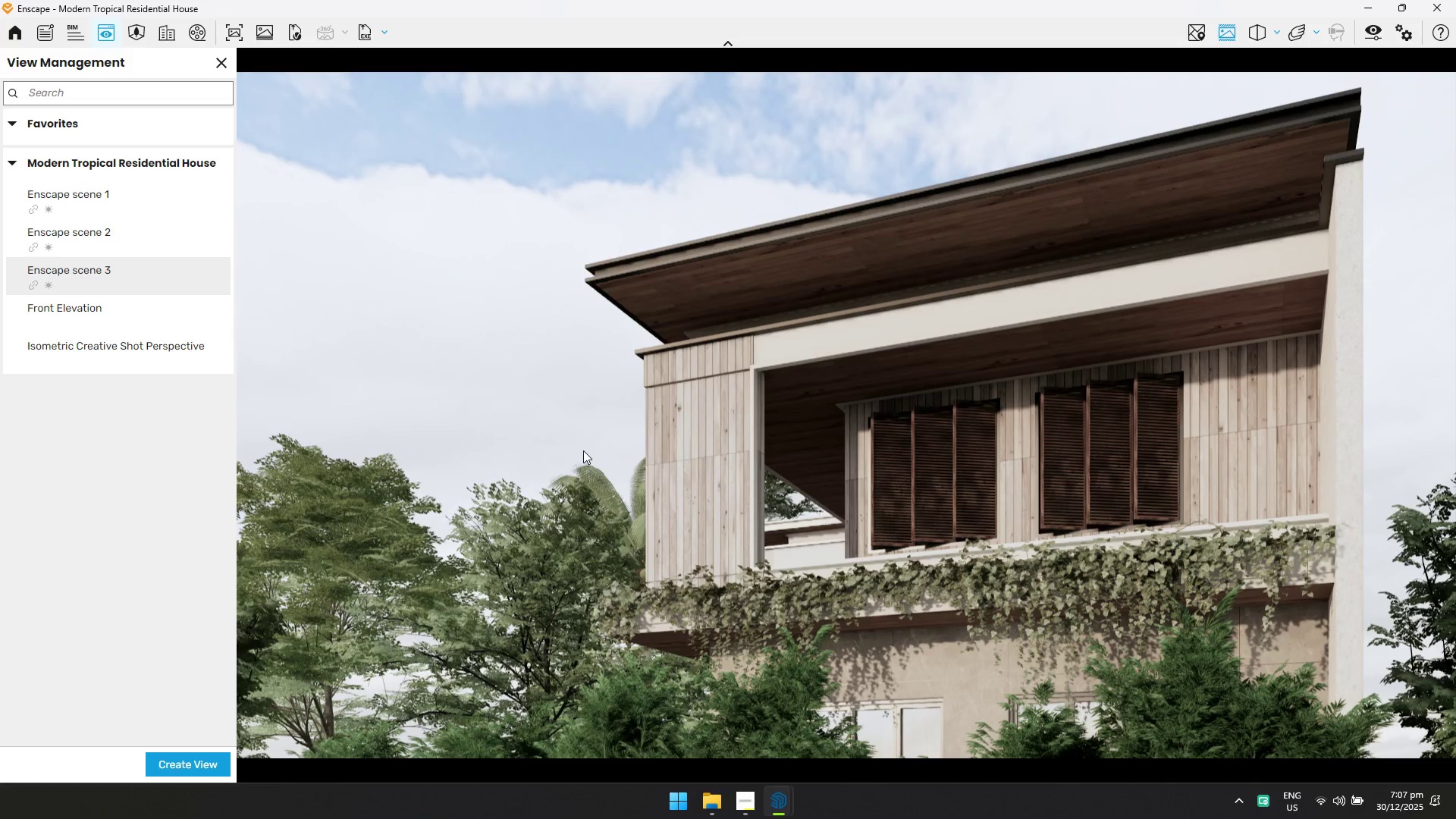 
wait(24.73)
 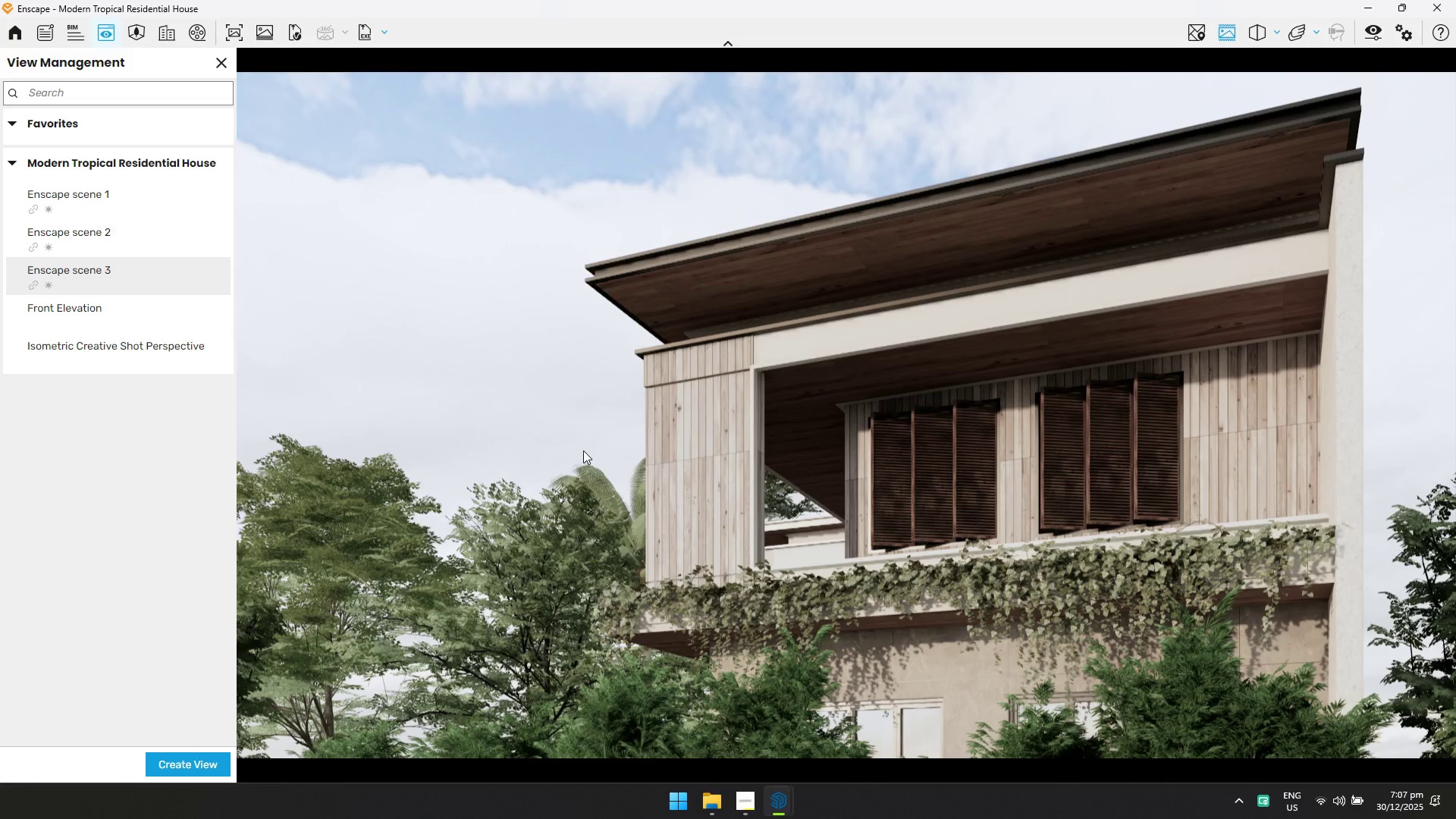 
left_click([781, 803])
 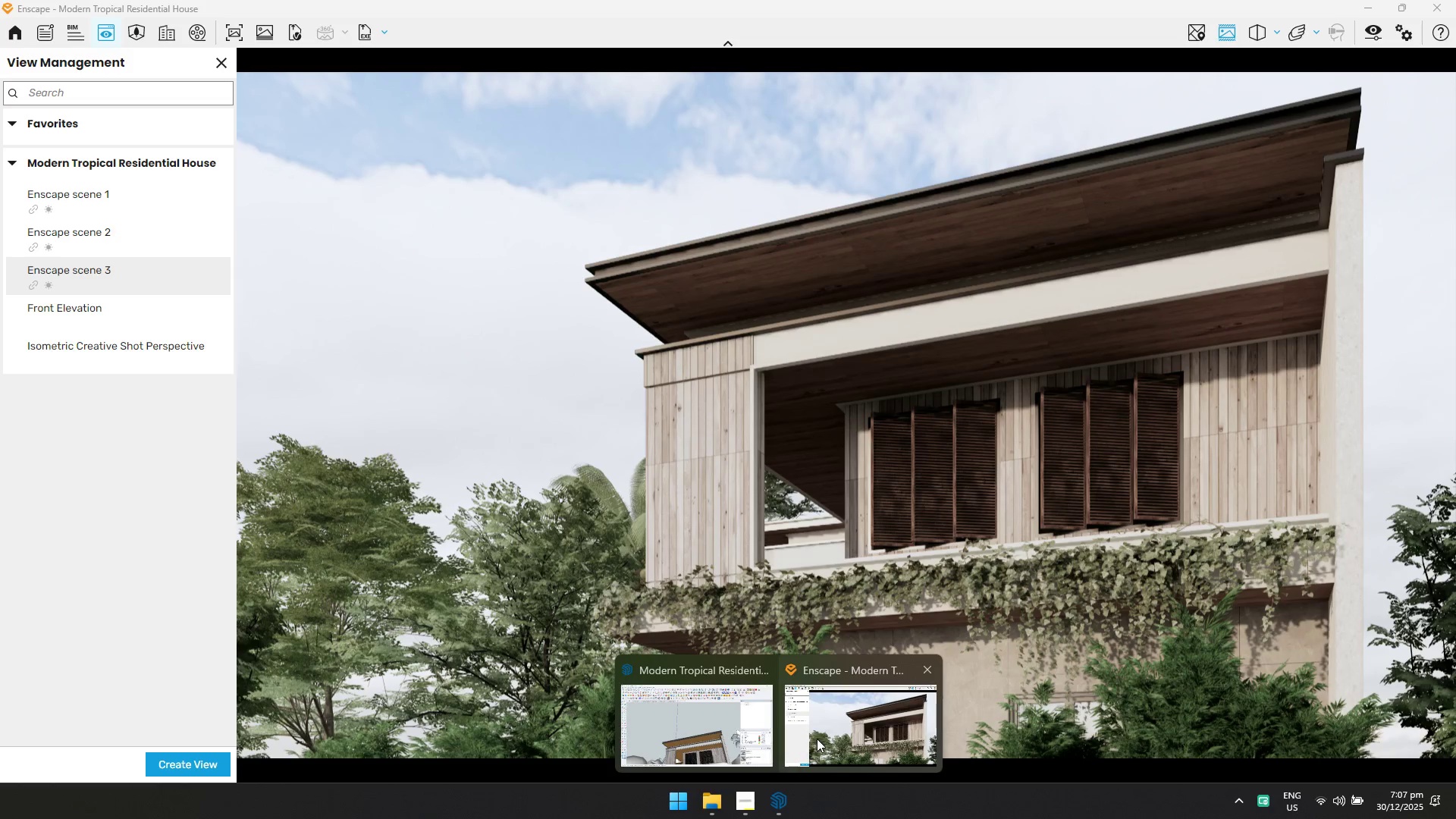 
left_click([742, 736])
 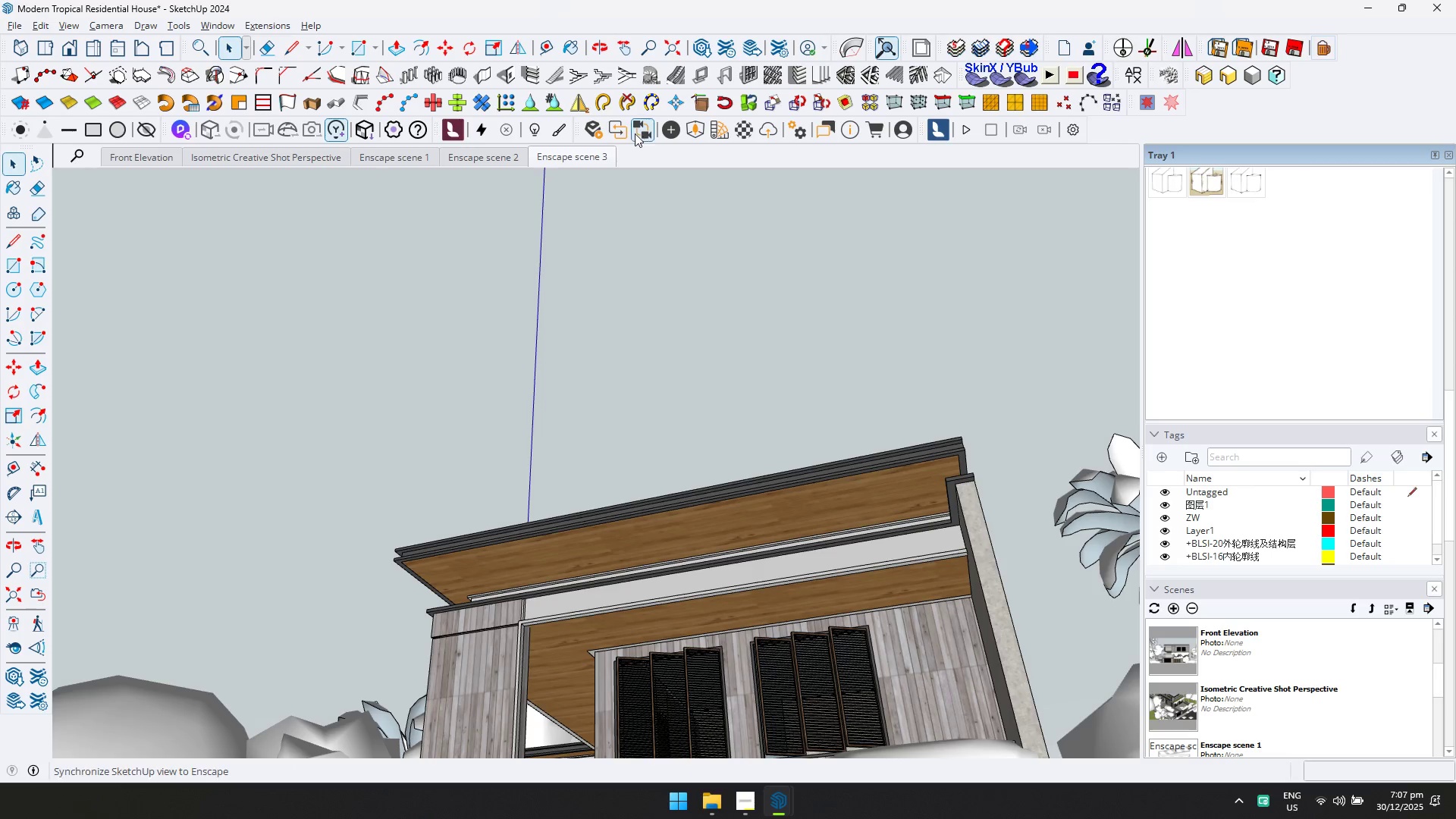 
left_click([641, 132])
 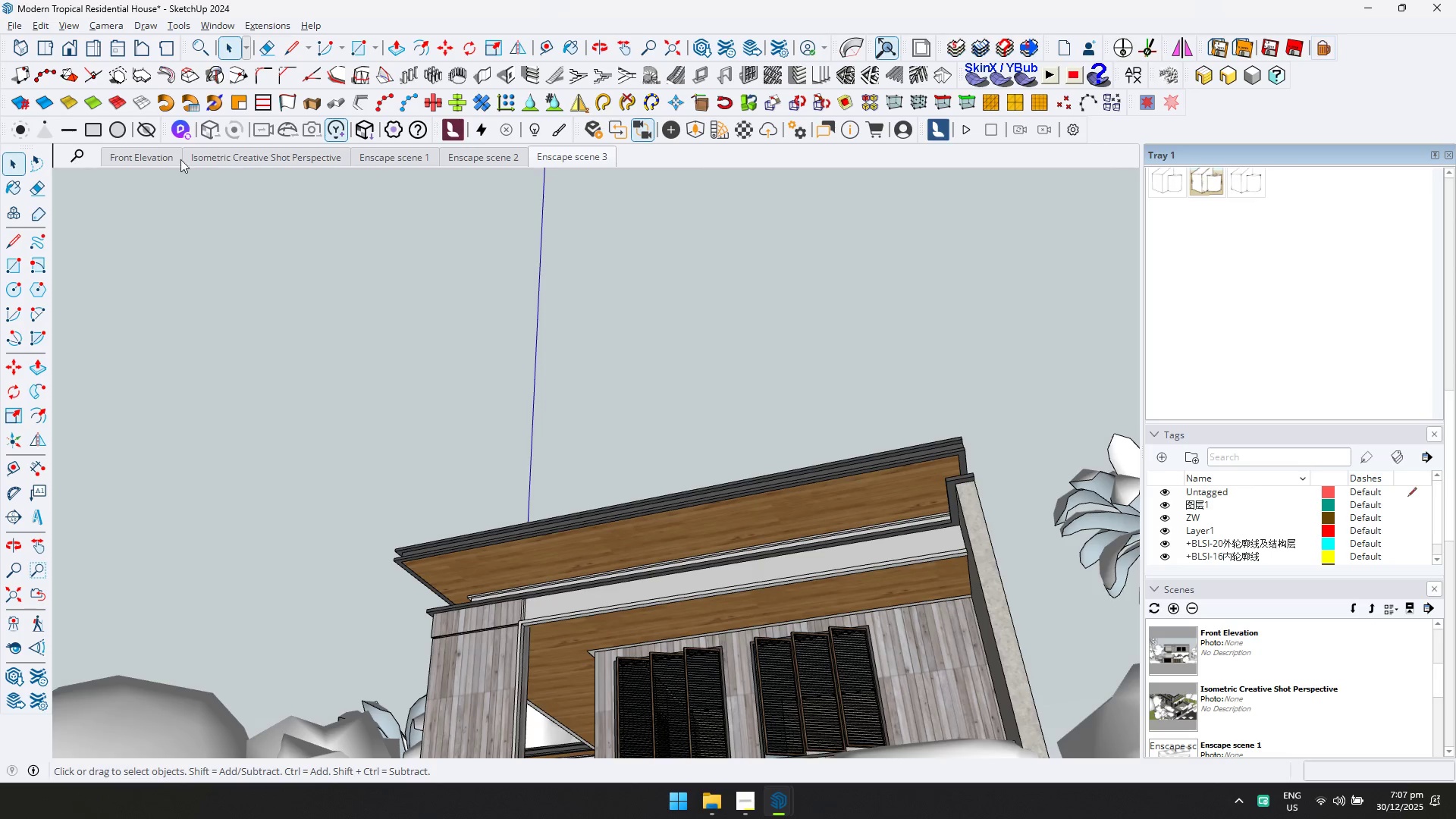 
left_click([177, 158])
 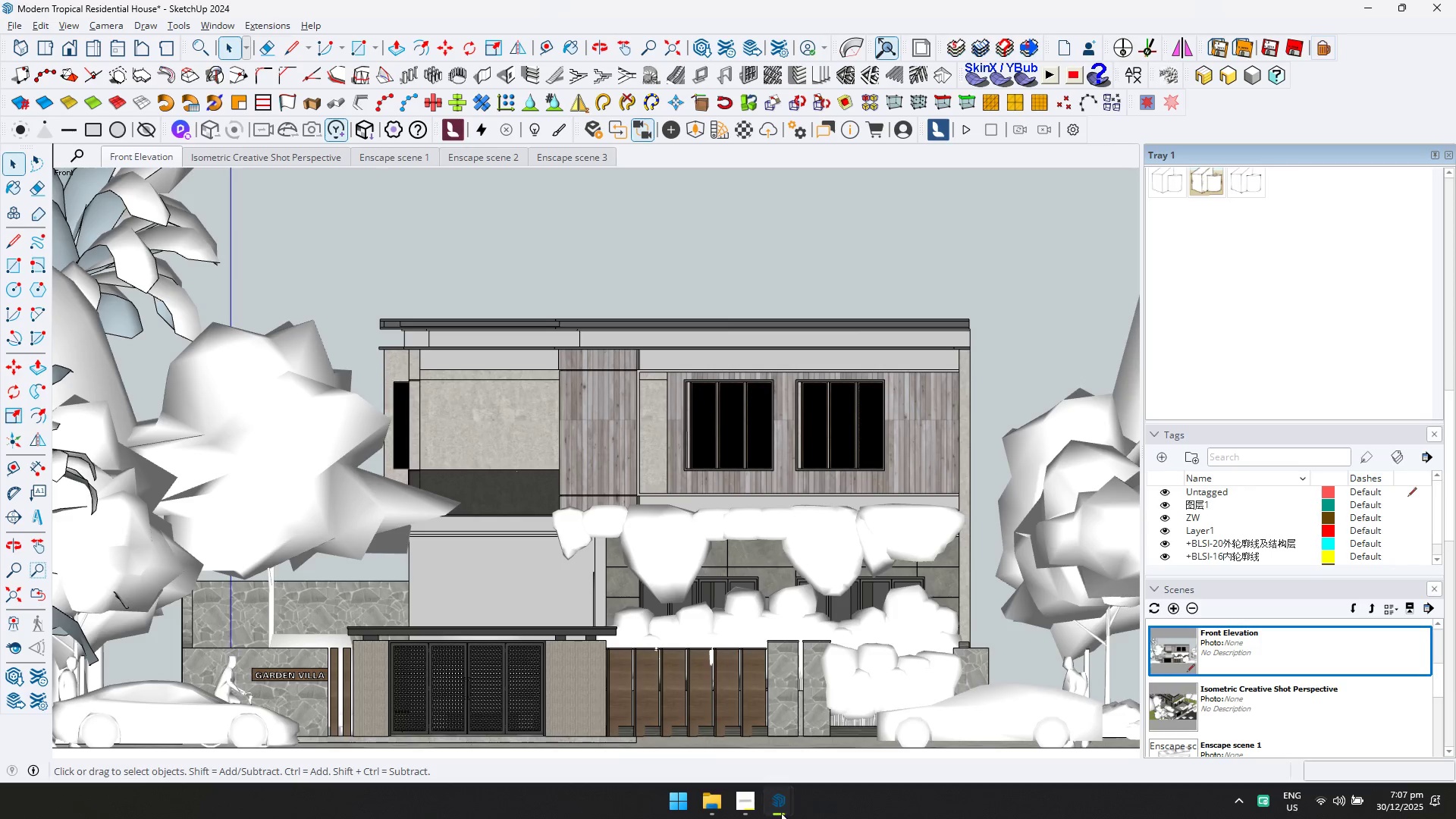 
double_click([841, 738])
 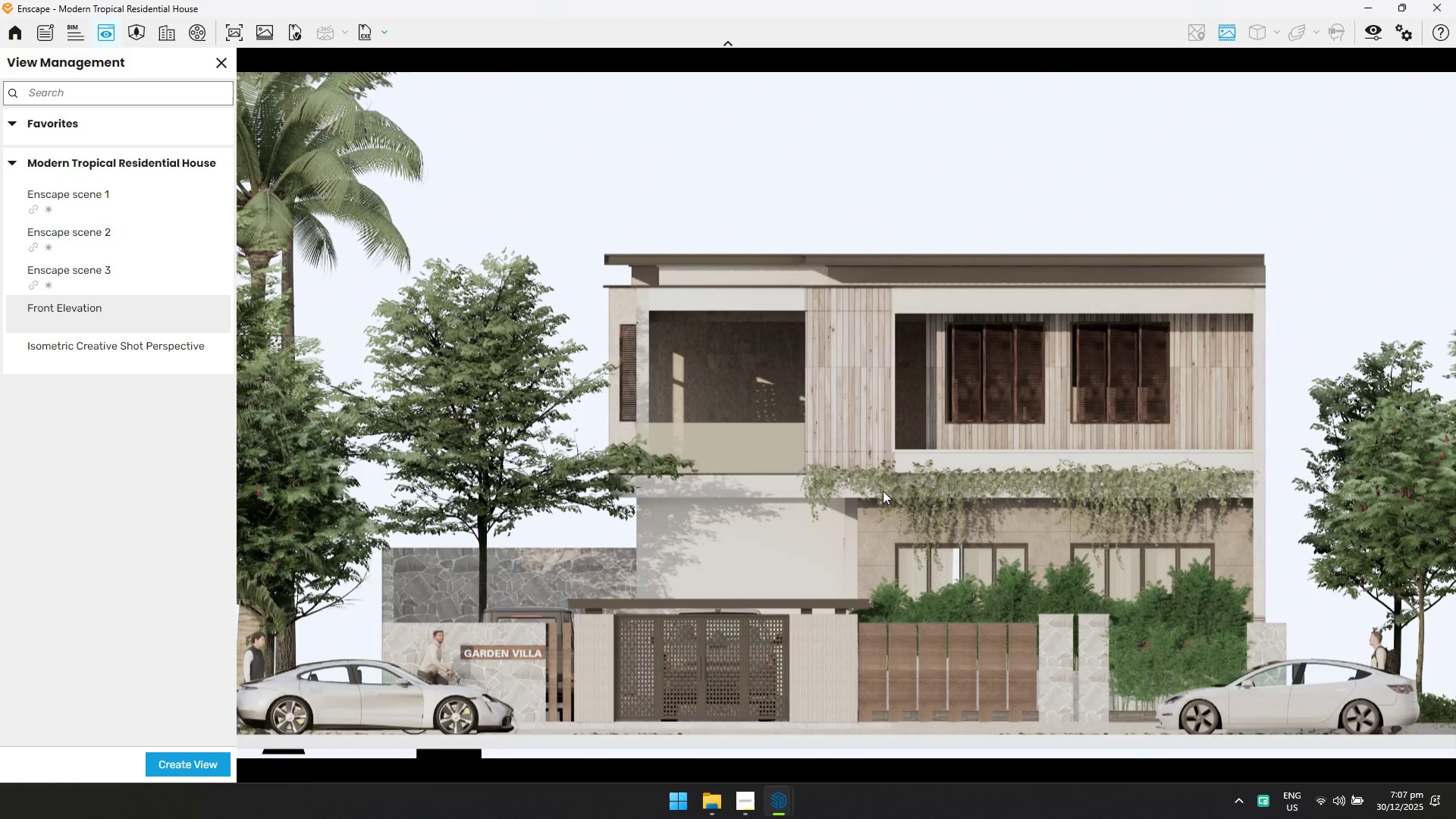 
left_click([780, 811])
 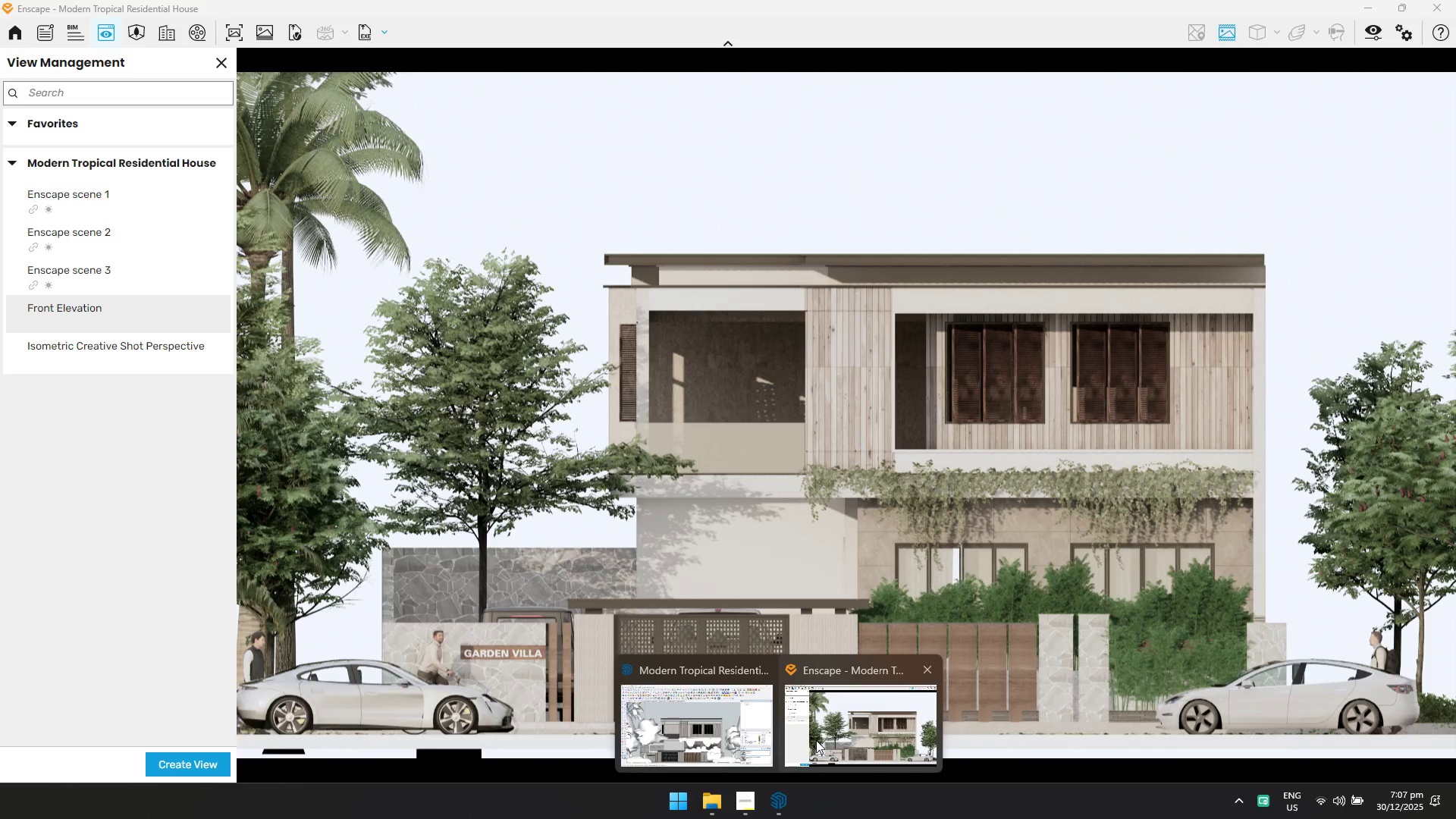 
left_click([715, 728])
 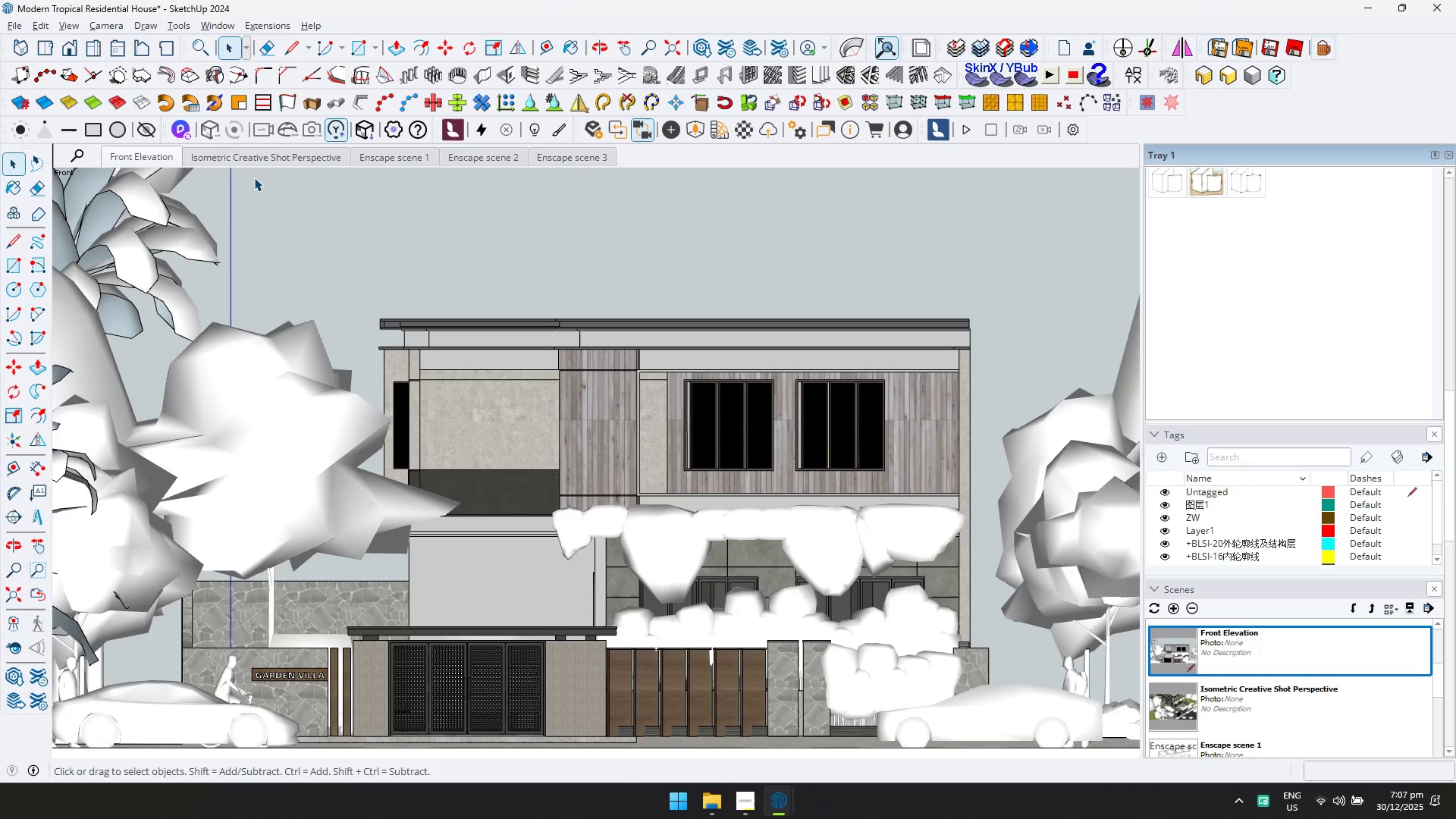 
left_click([256, 152])
 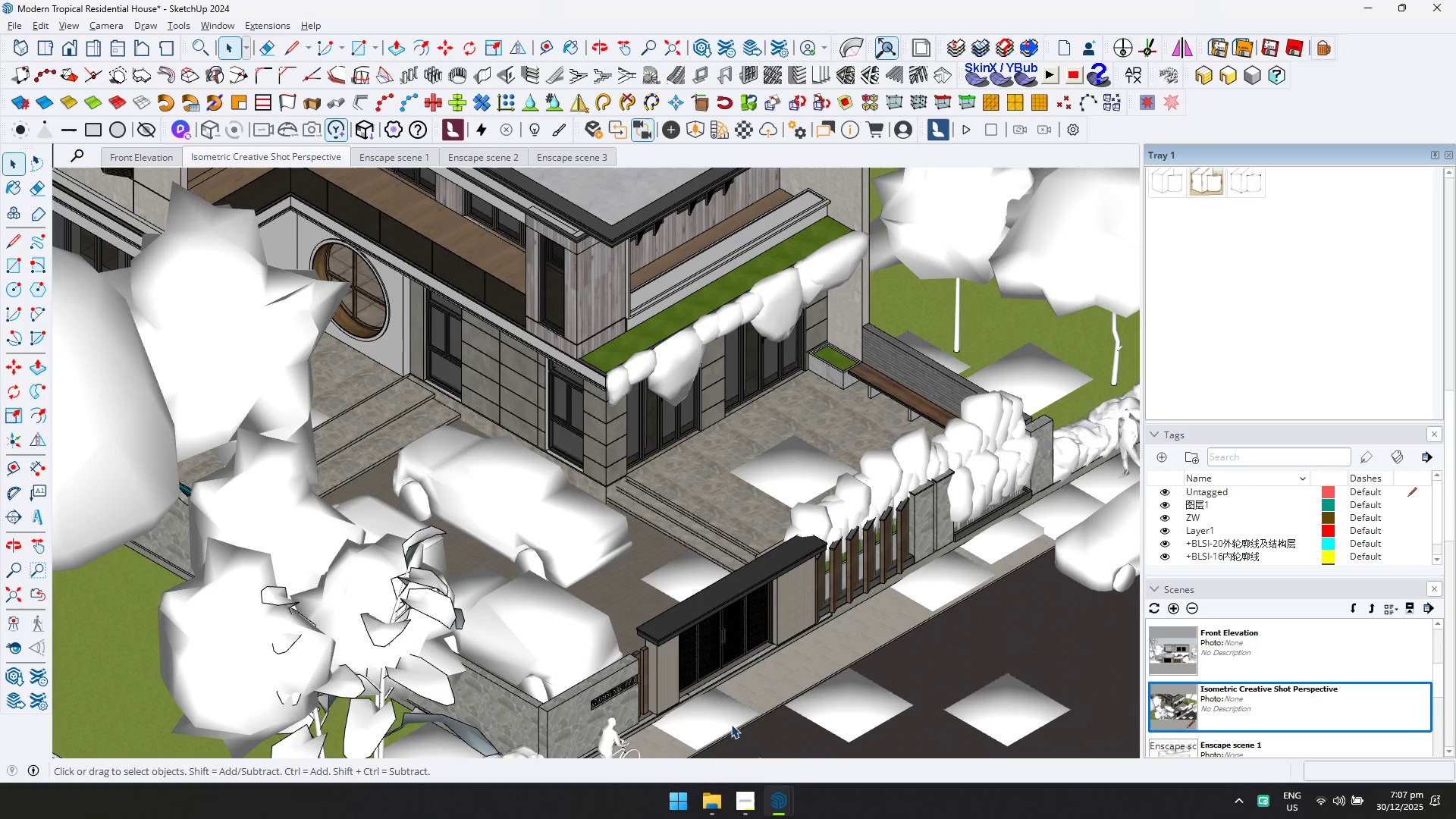 
left_click([778, 798])
 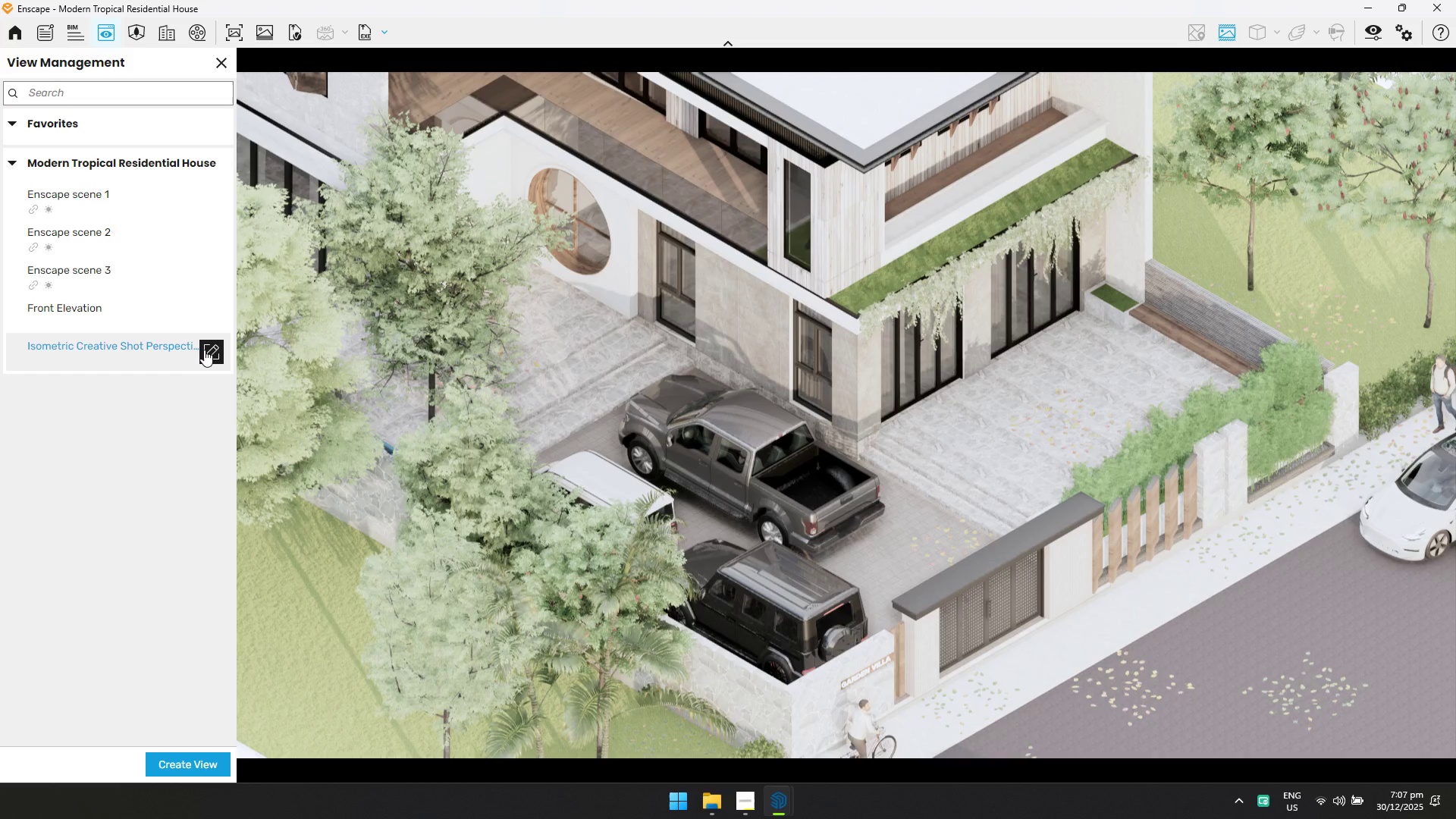 
key(Alt+AltLeft)
 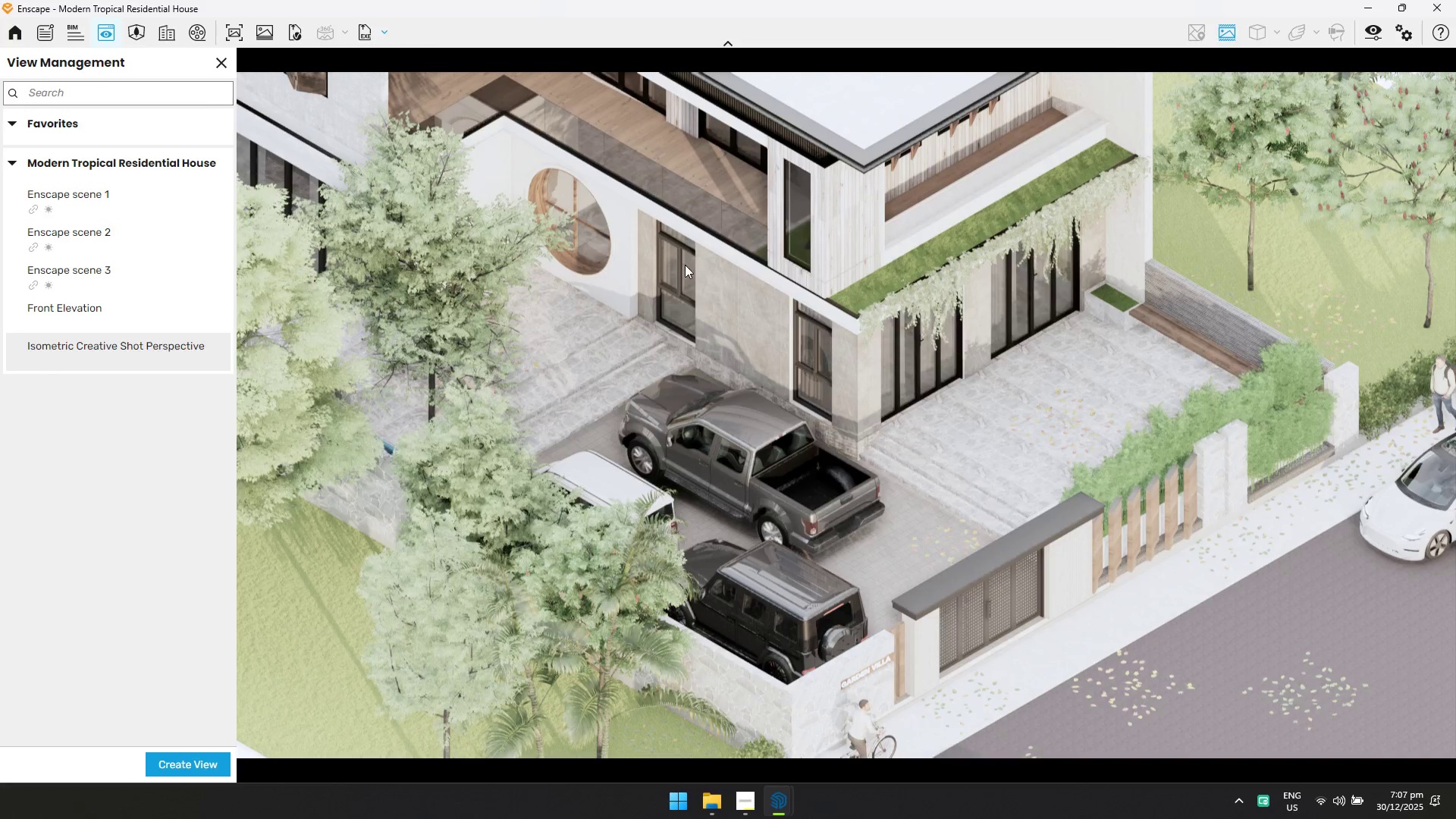 
key(Alt+Tab)
 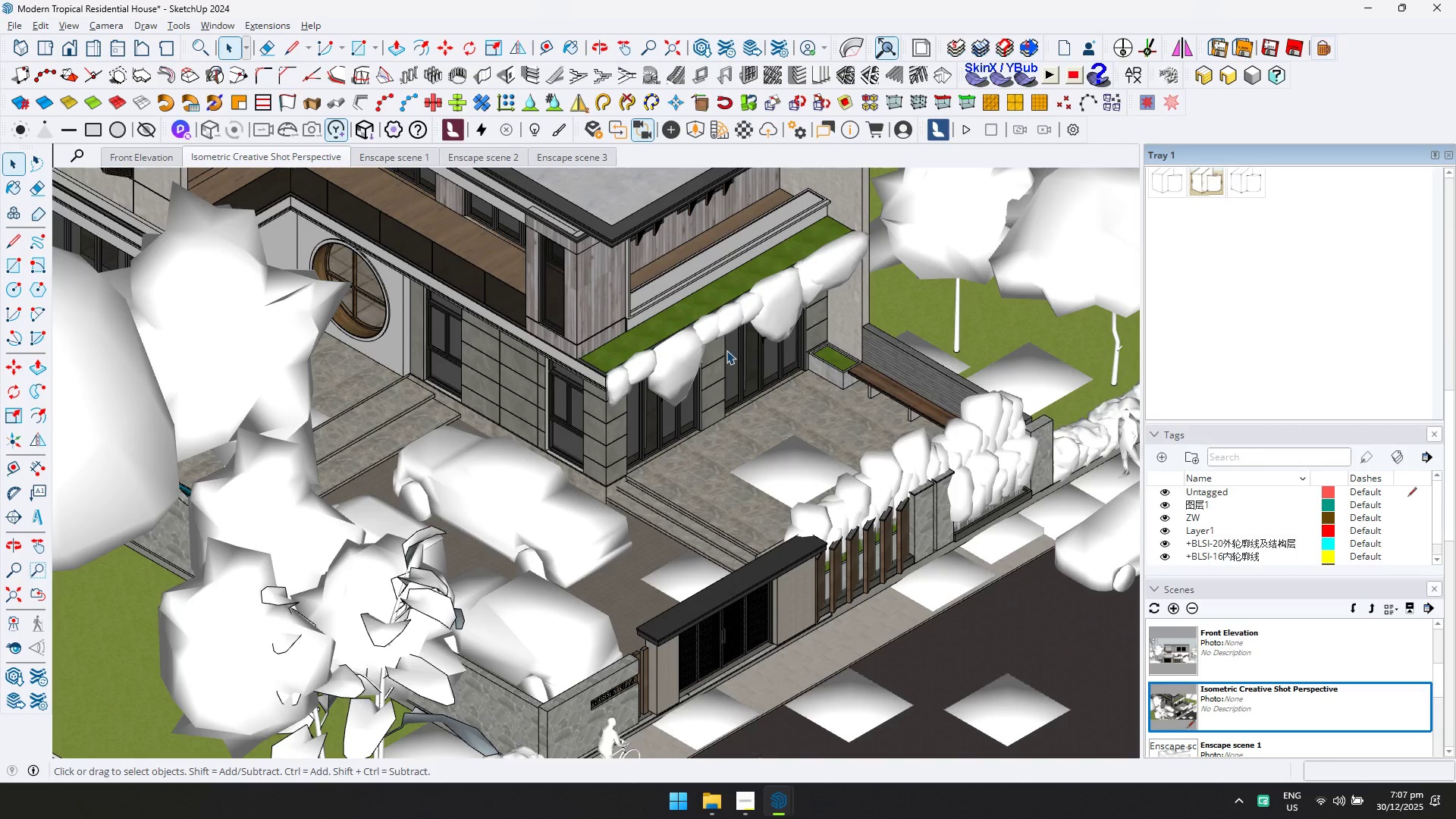 
scroll: coordinate [607, 254], scroll_direction: up, amount: 2.0
 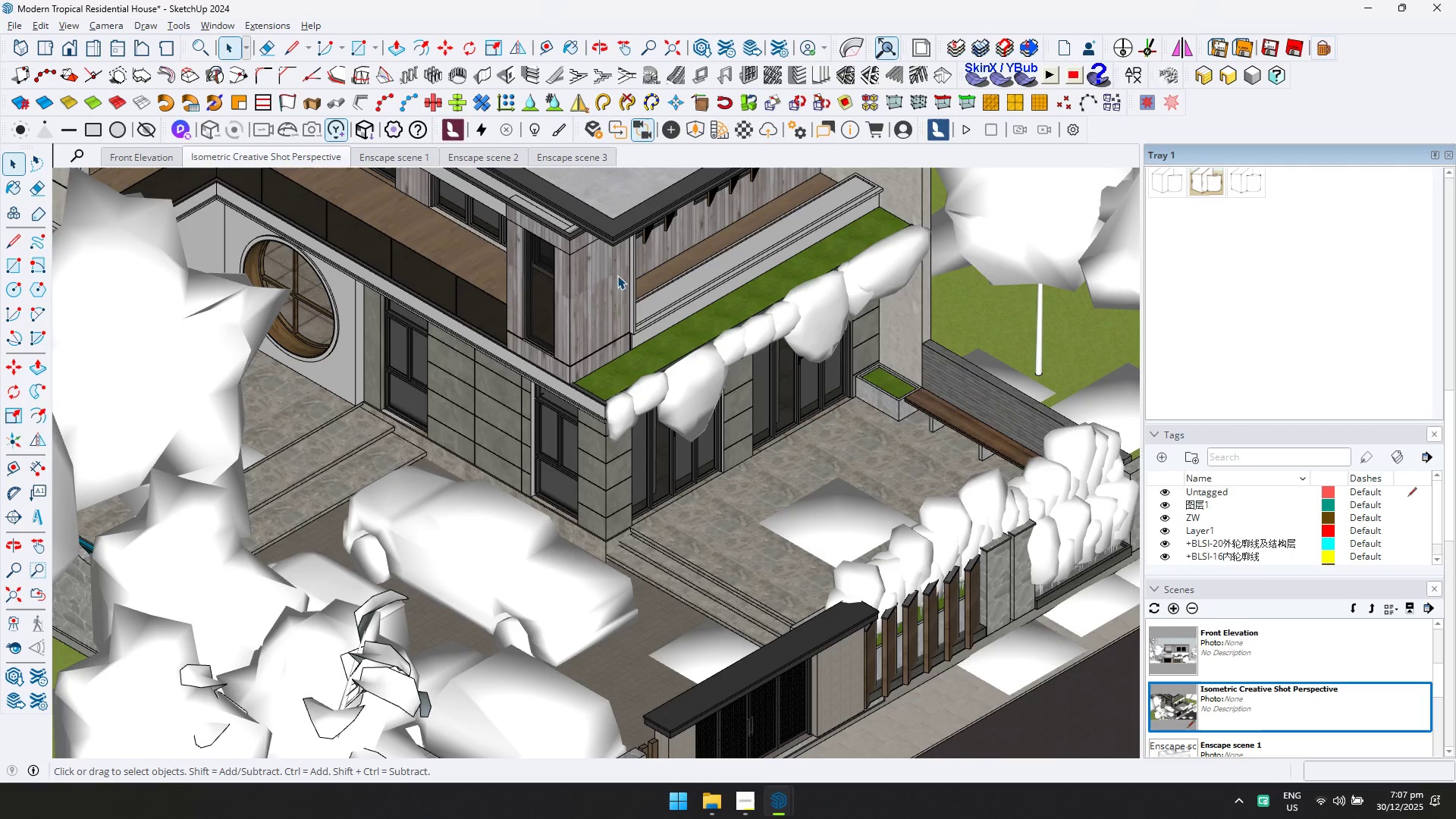 
key(Alt+AltLeft)
 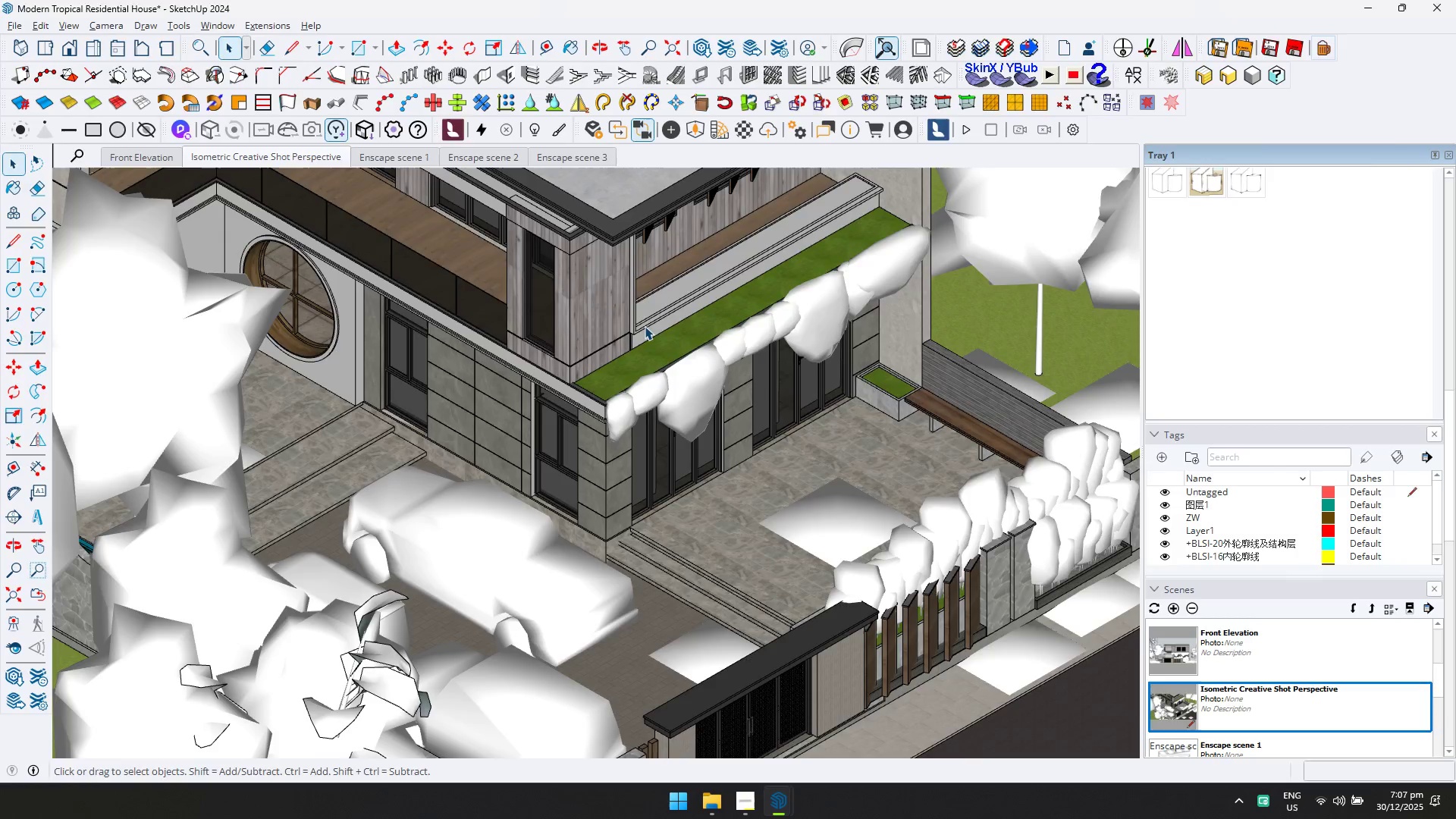 
key(Alt+Tab)
 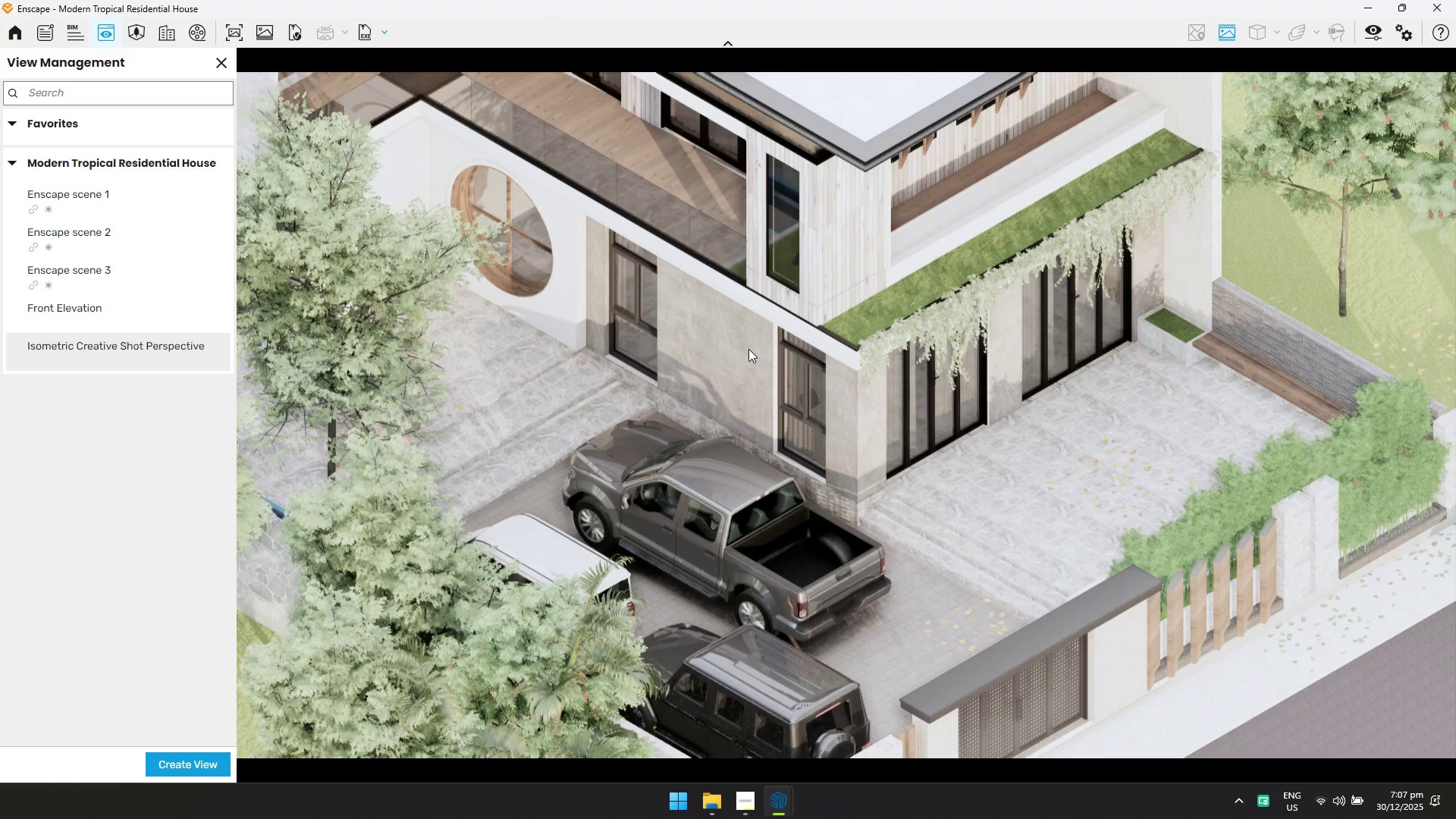 
key(S)
 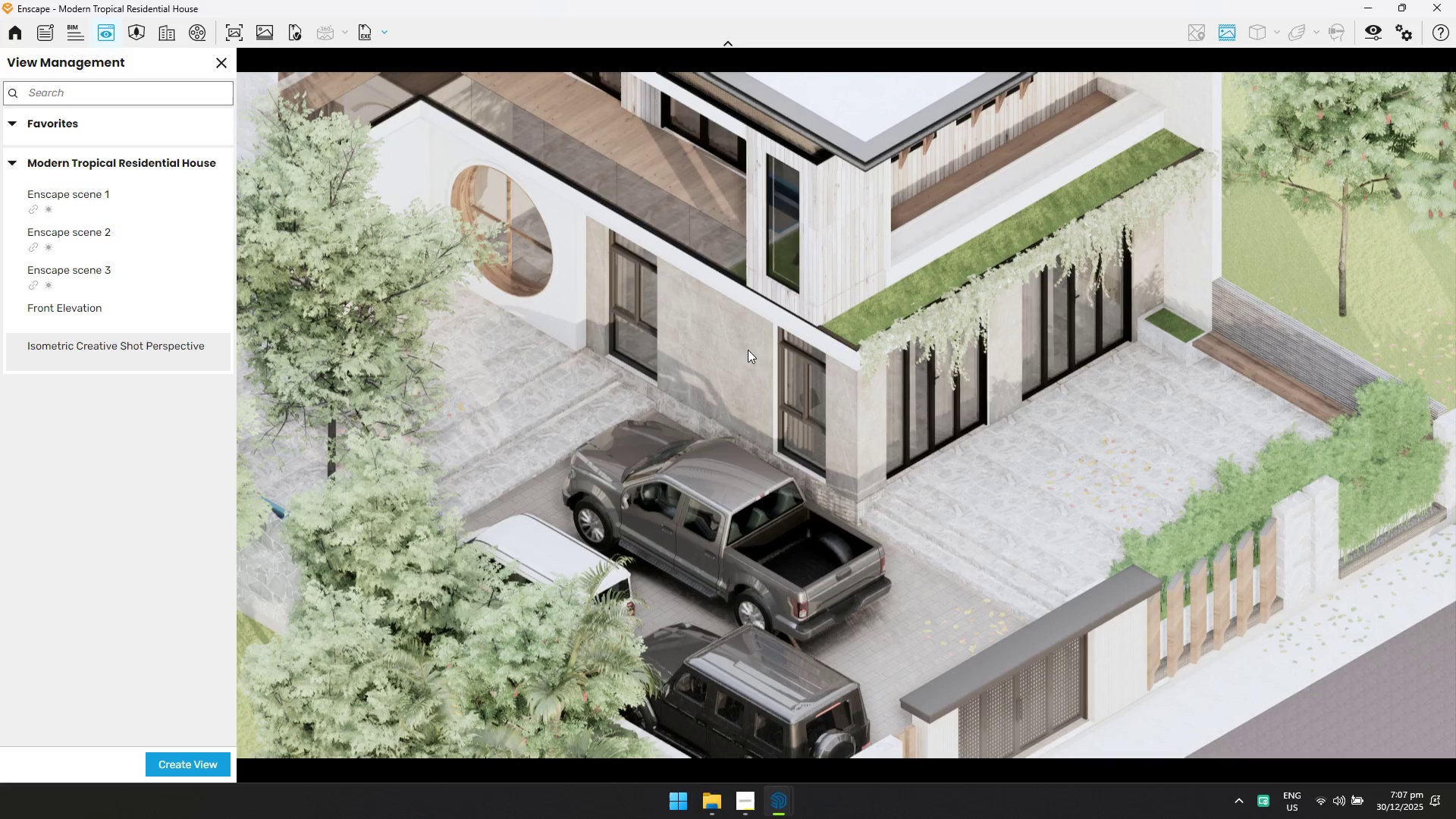 
left_click([748, 350])
 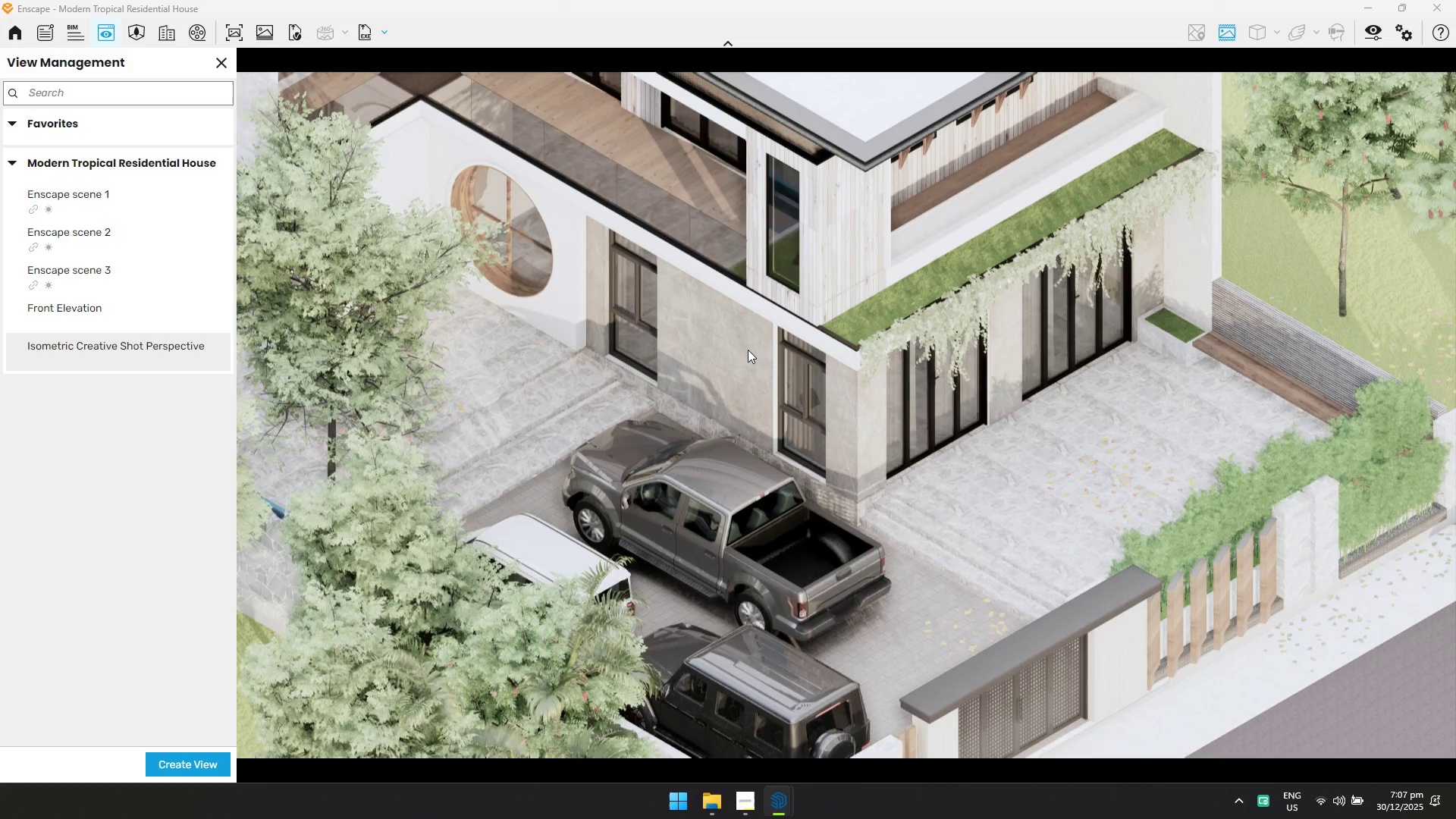 
hold_key(key=S, duration=0.66)
 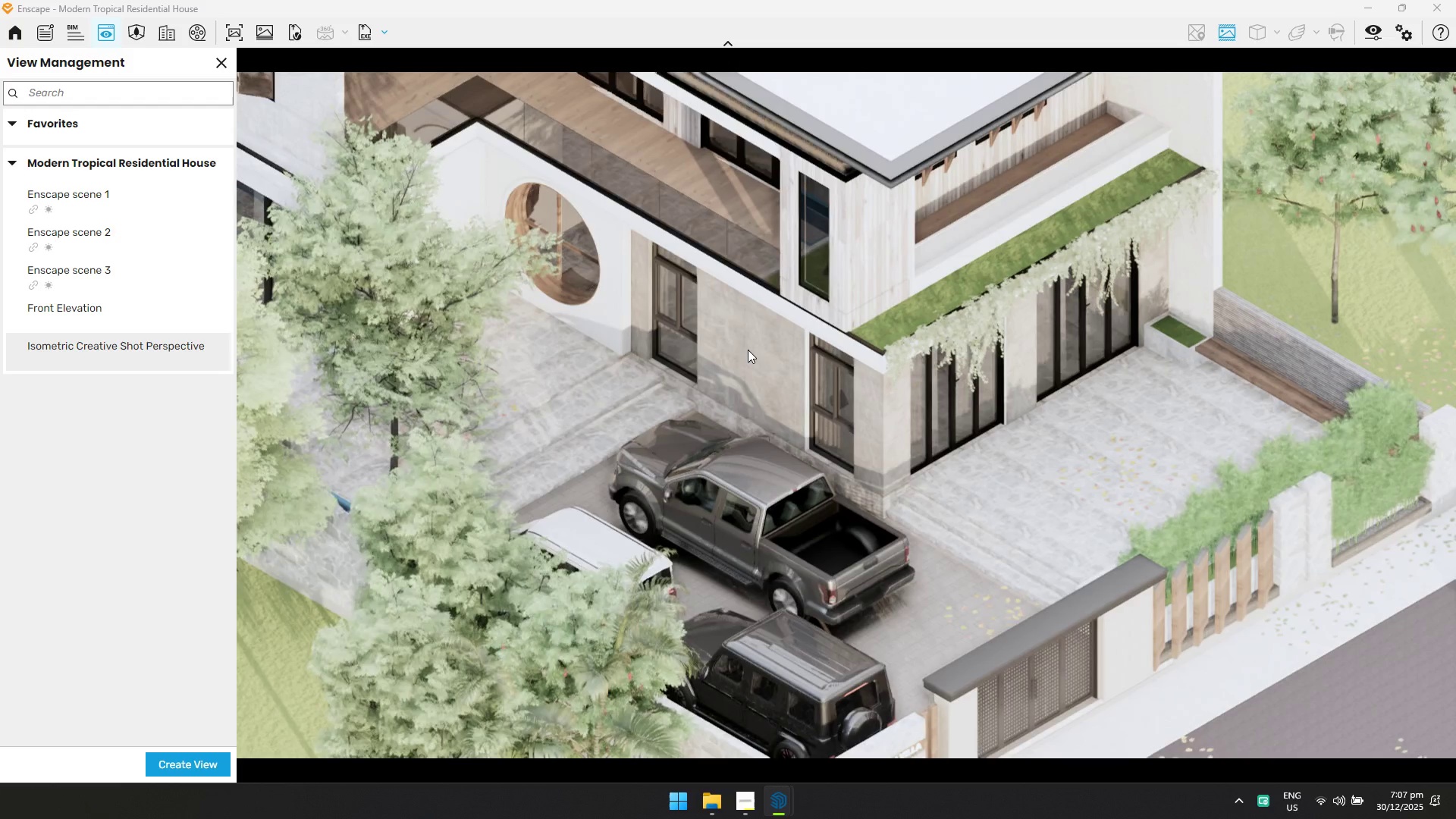 
type(ass)
 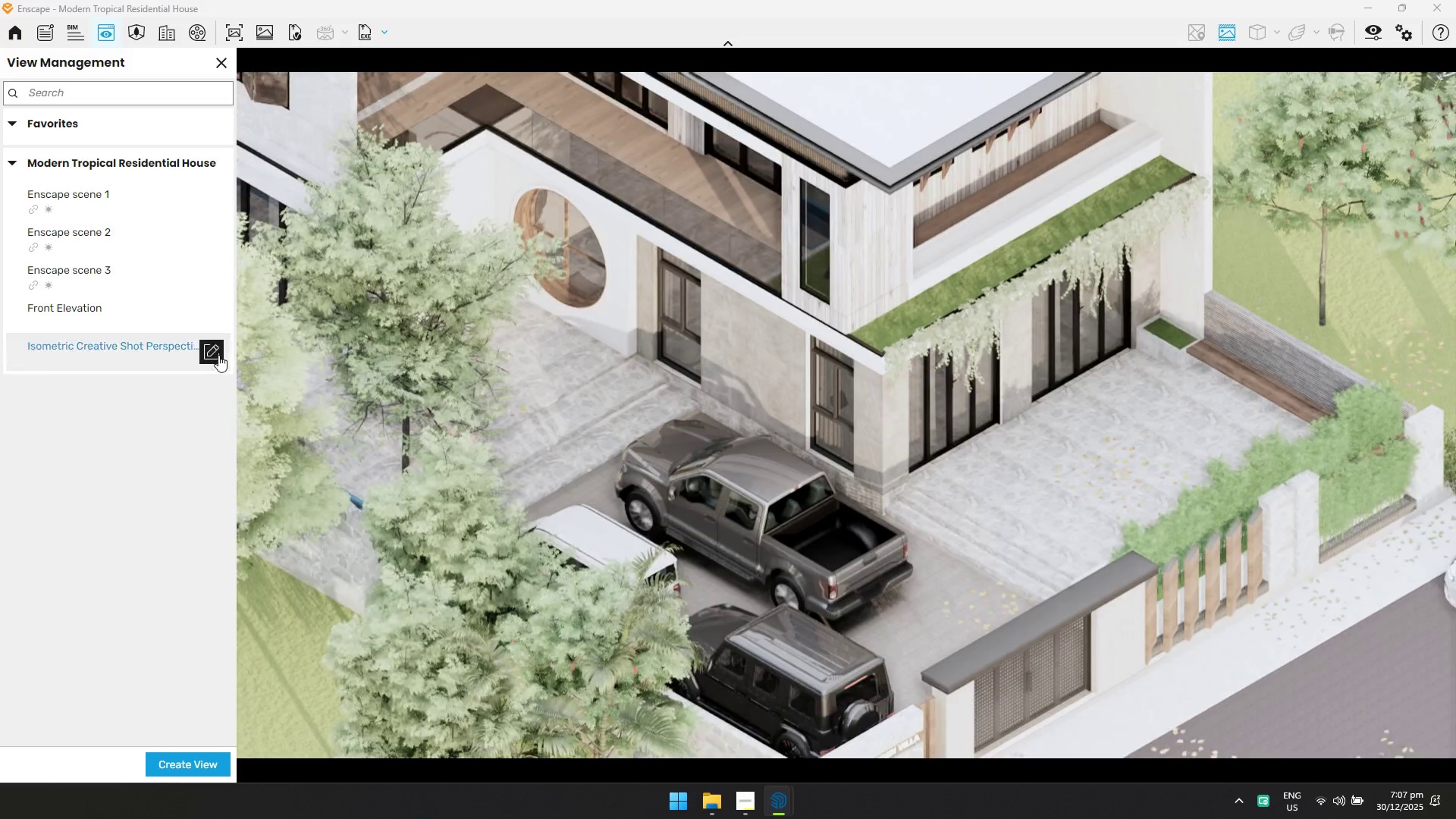 
left_click([215, 354])
 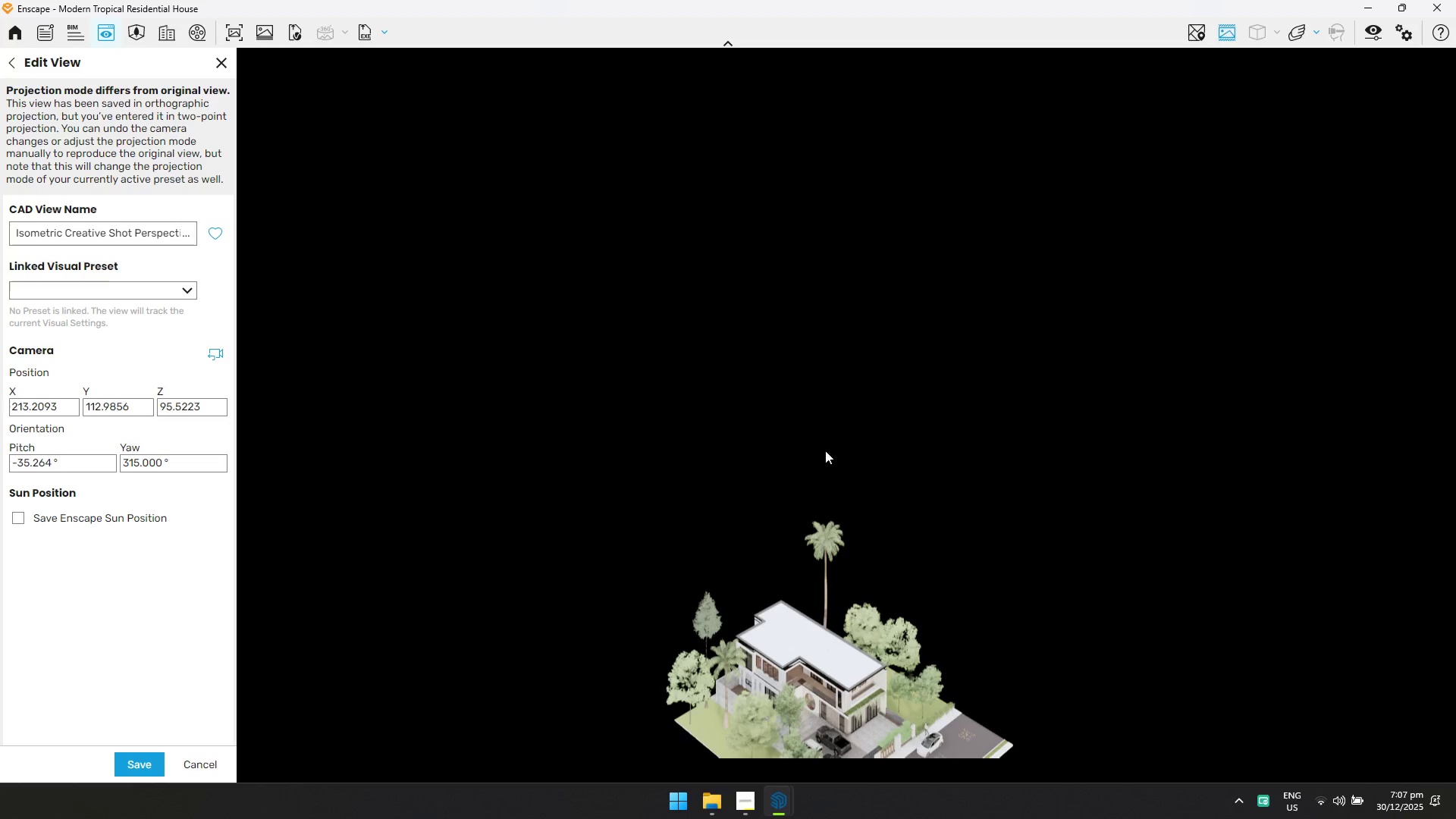 
left_click([199, 767])
 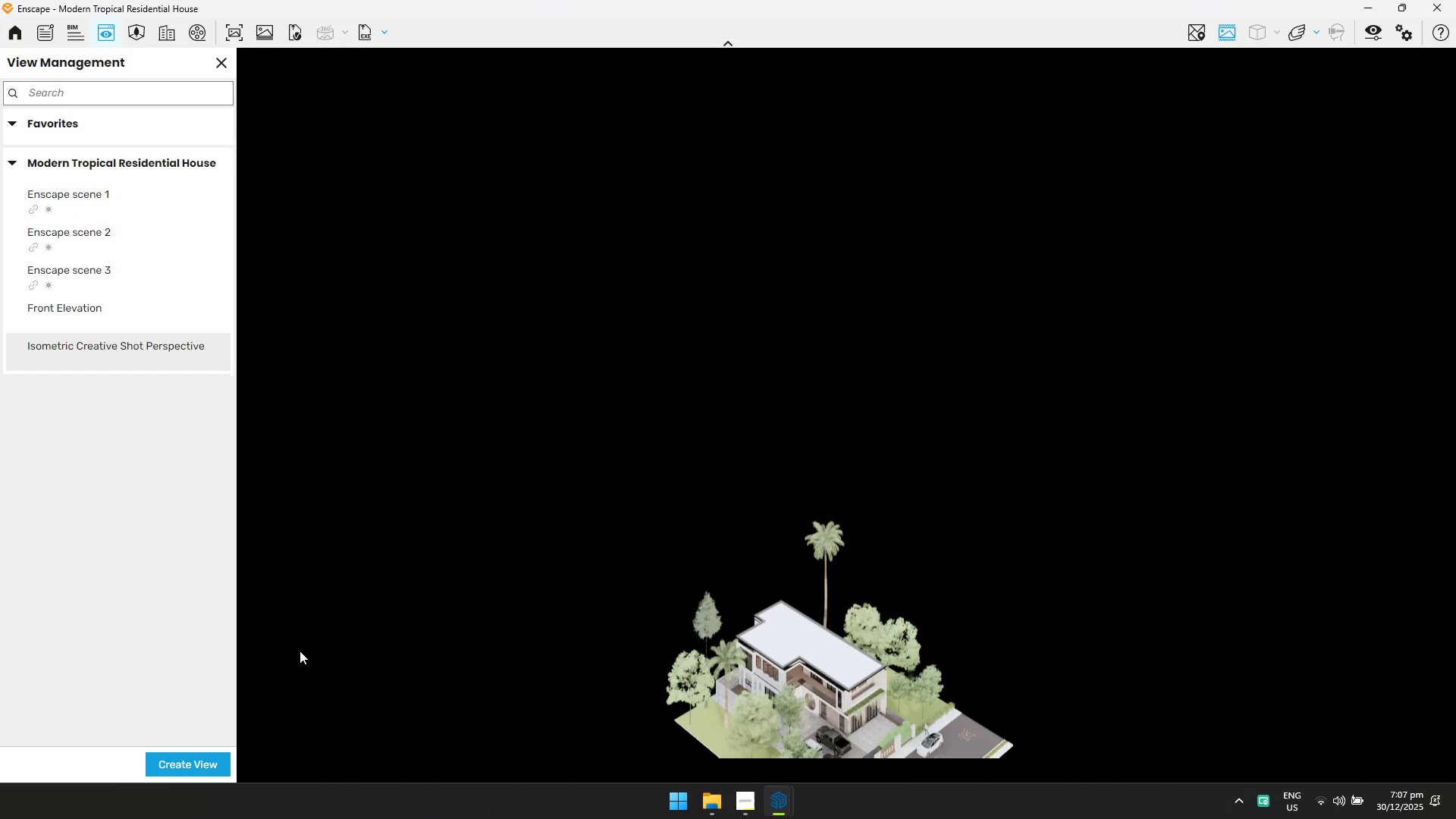 
key(Alt+AltLeft)
 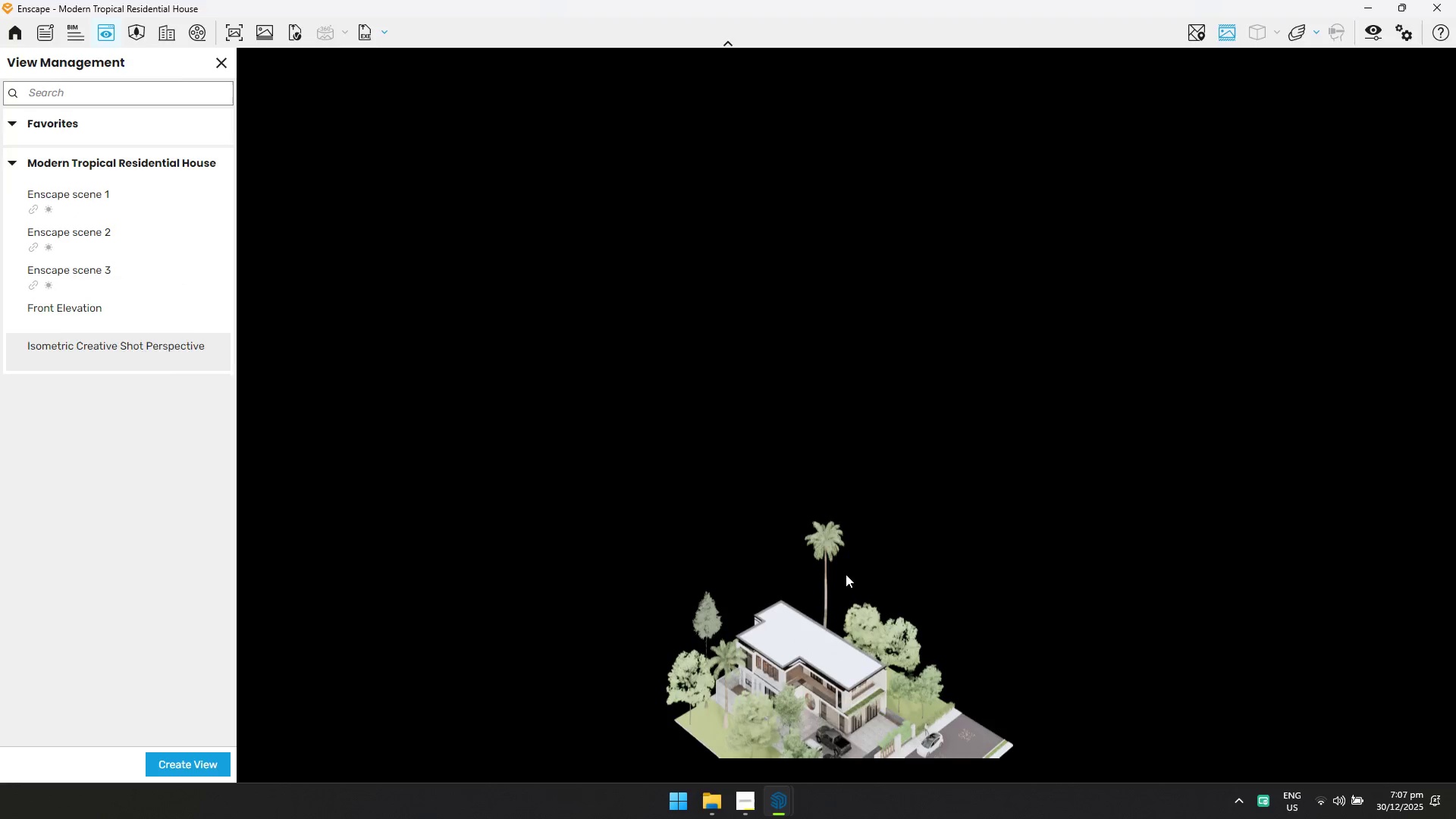 
key(Alt+Tab)
 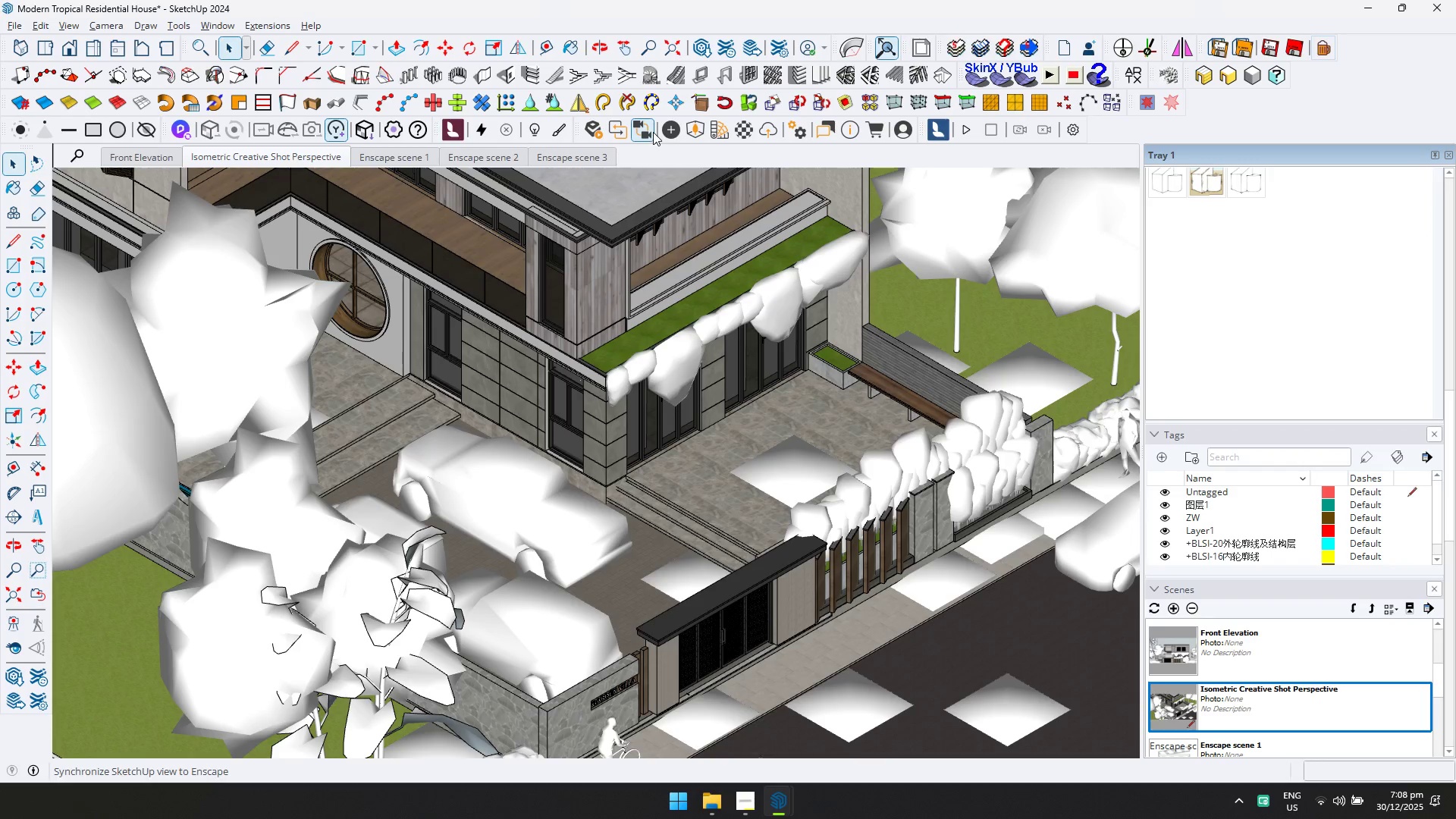 
double_click([649, 133])
 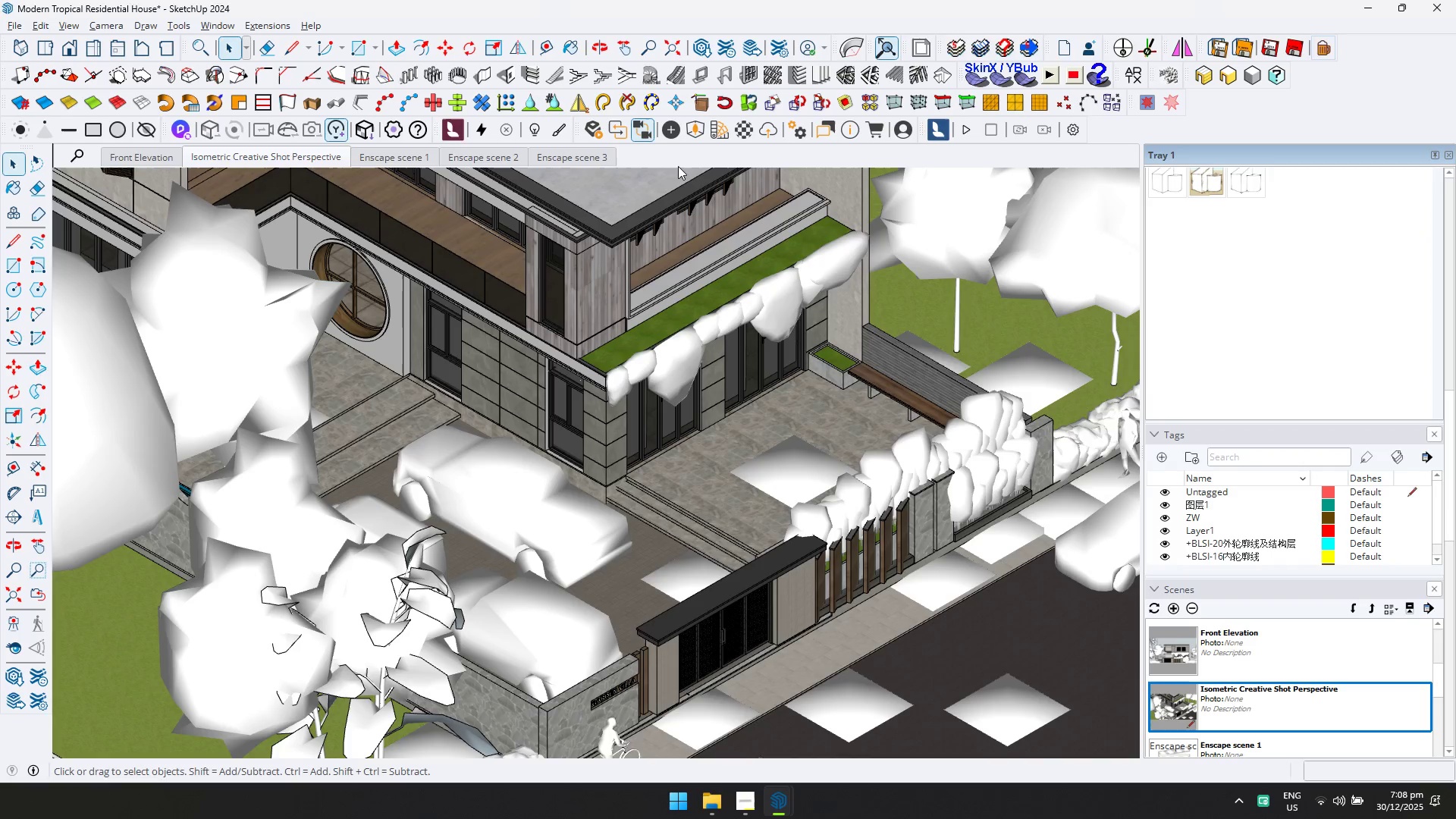 
key(Alt+AltLeft)
 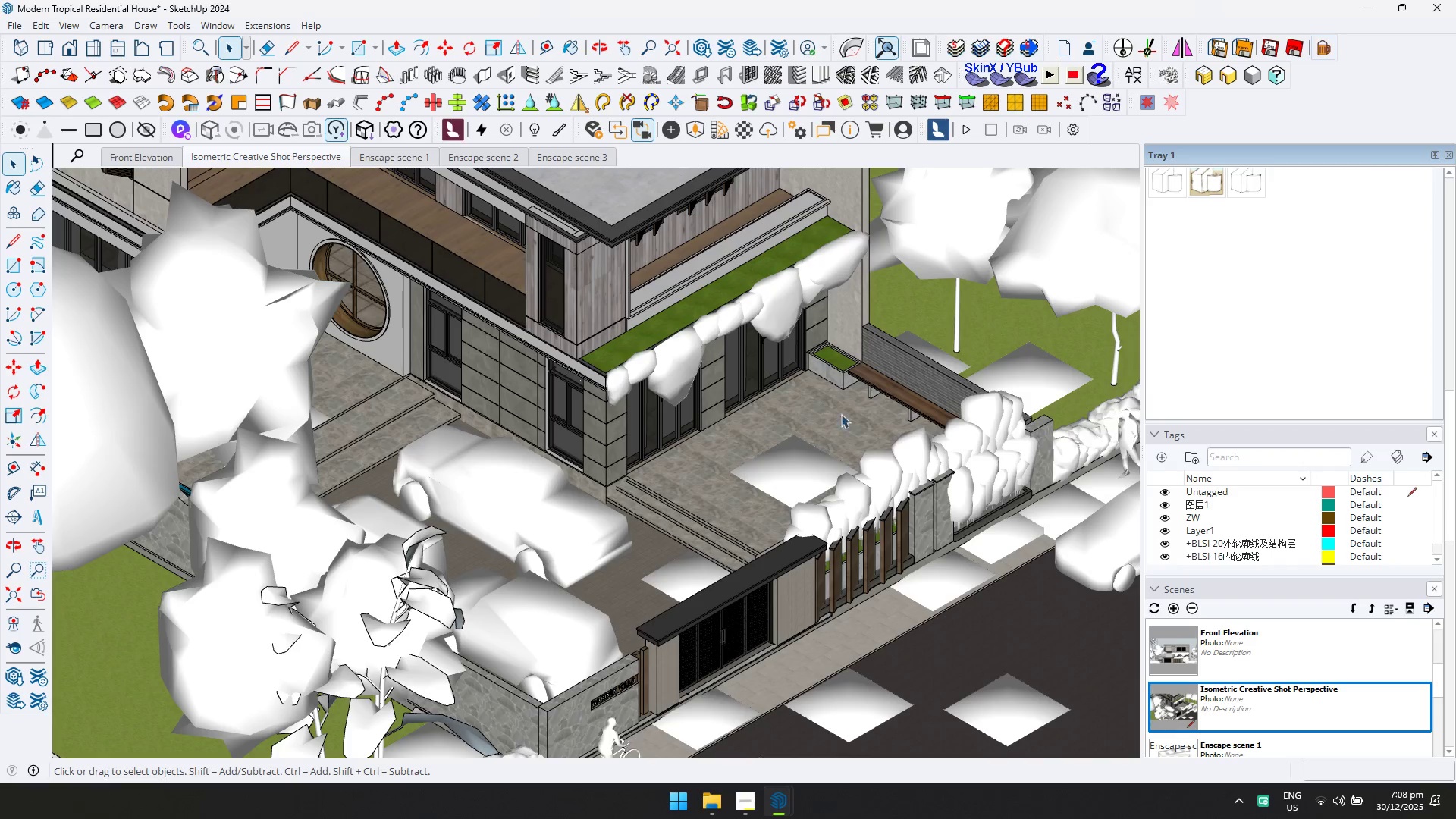 
key(Alt+Tab)
 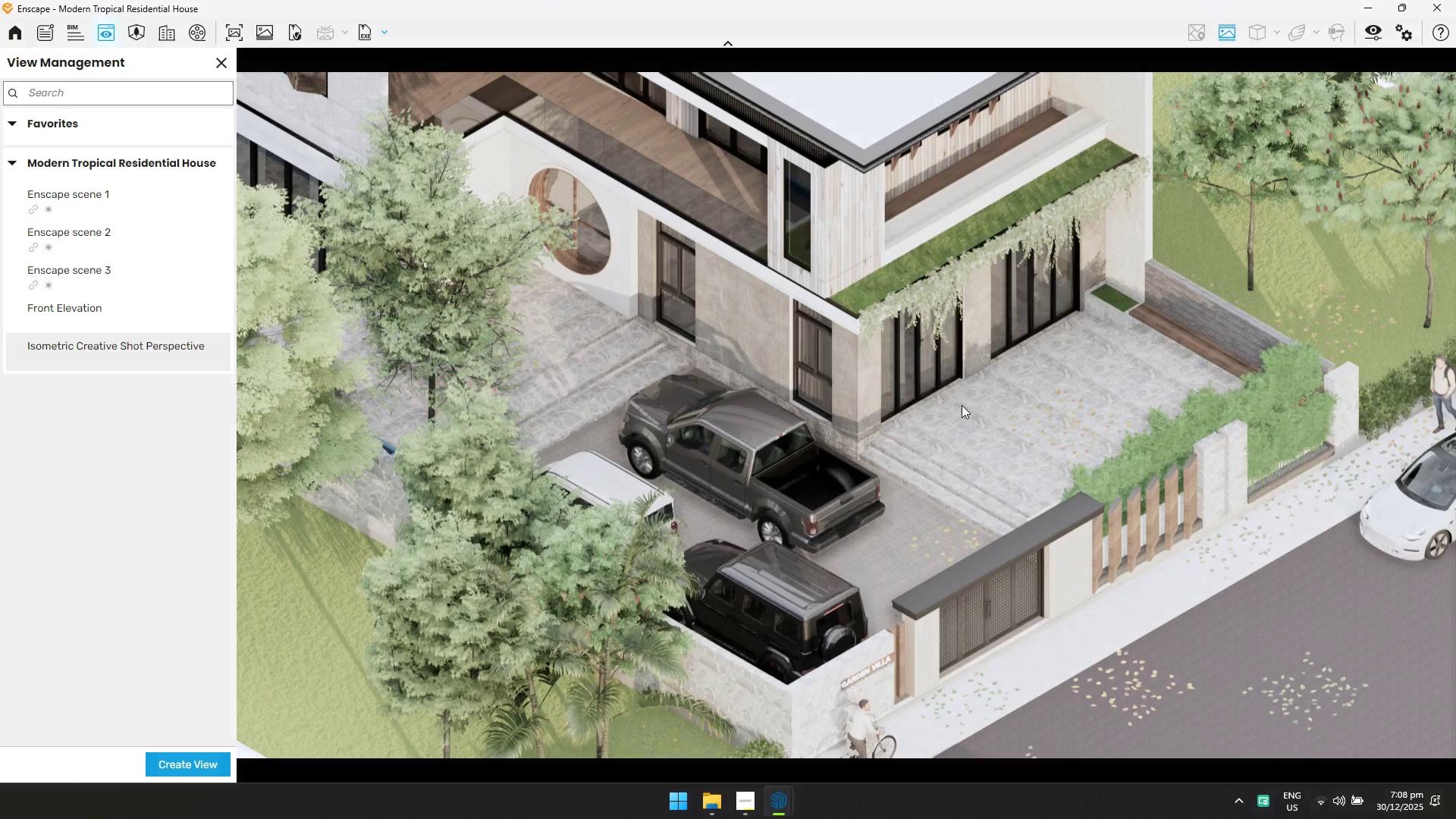 
left_click([962, 405])
 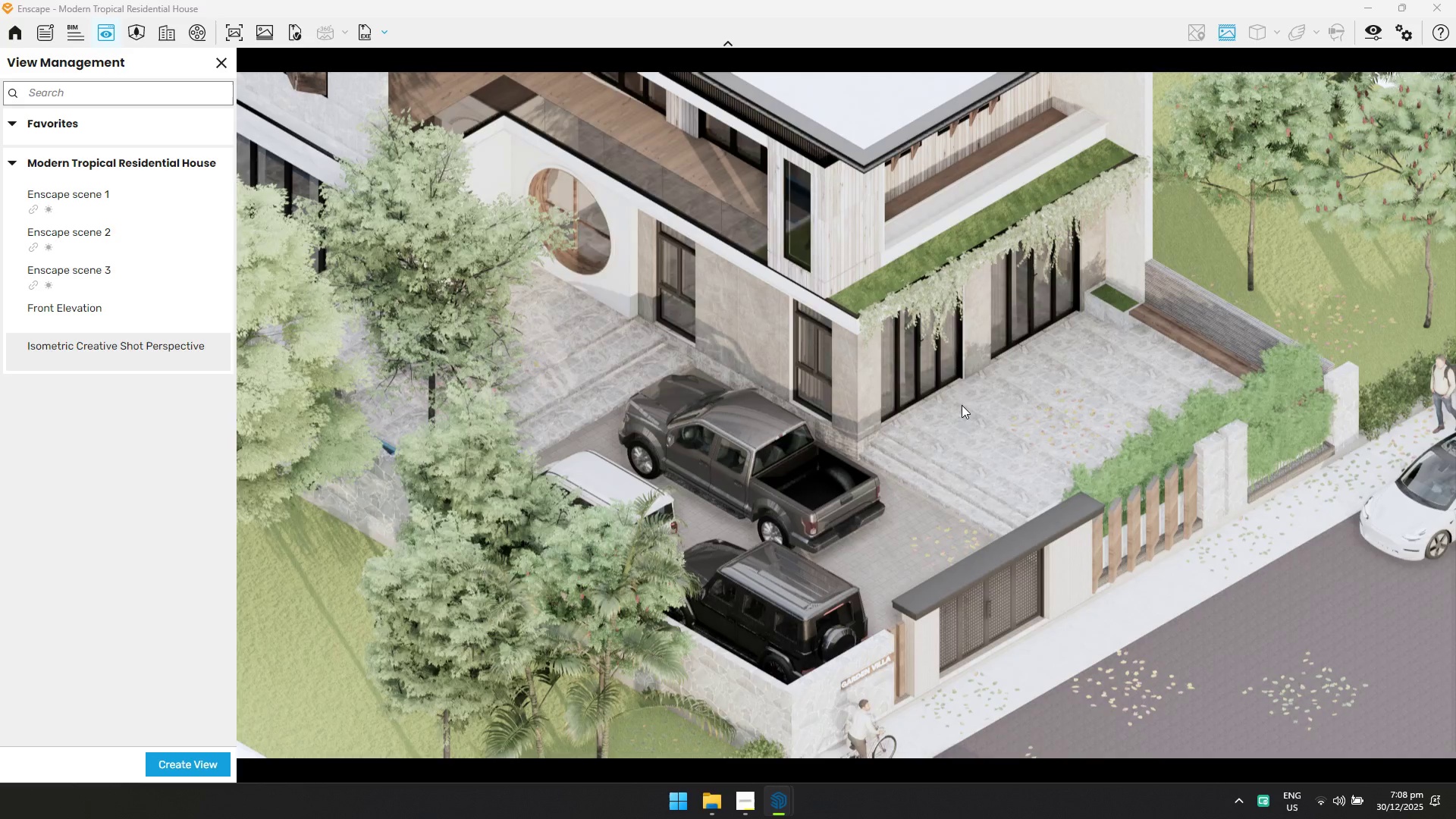 
key(D)
 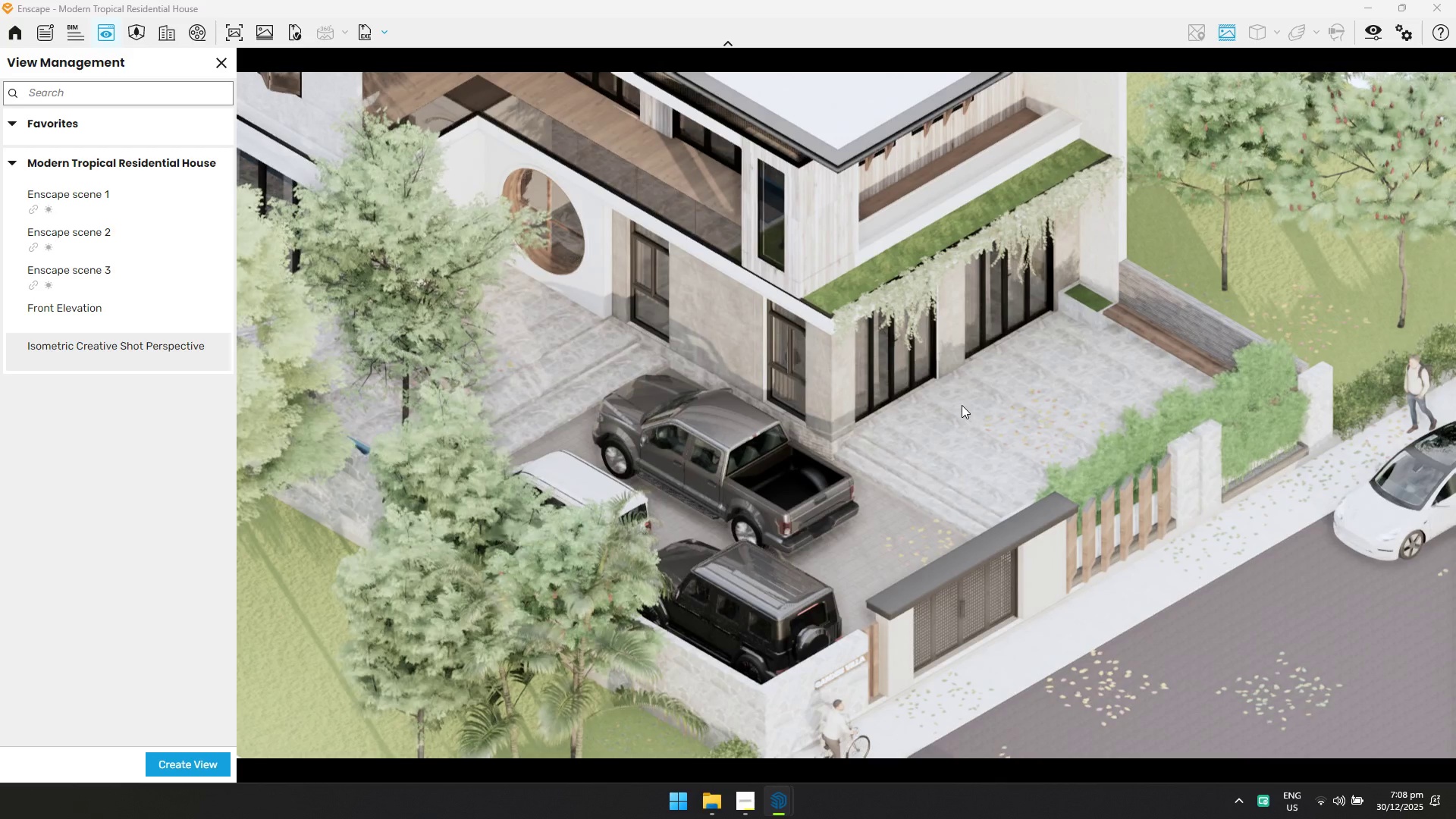 
hold_key(key=W, duration=0.48)
 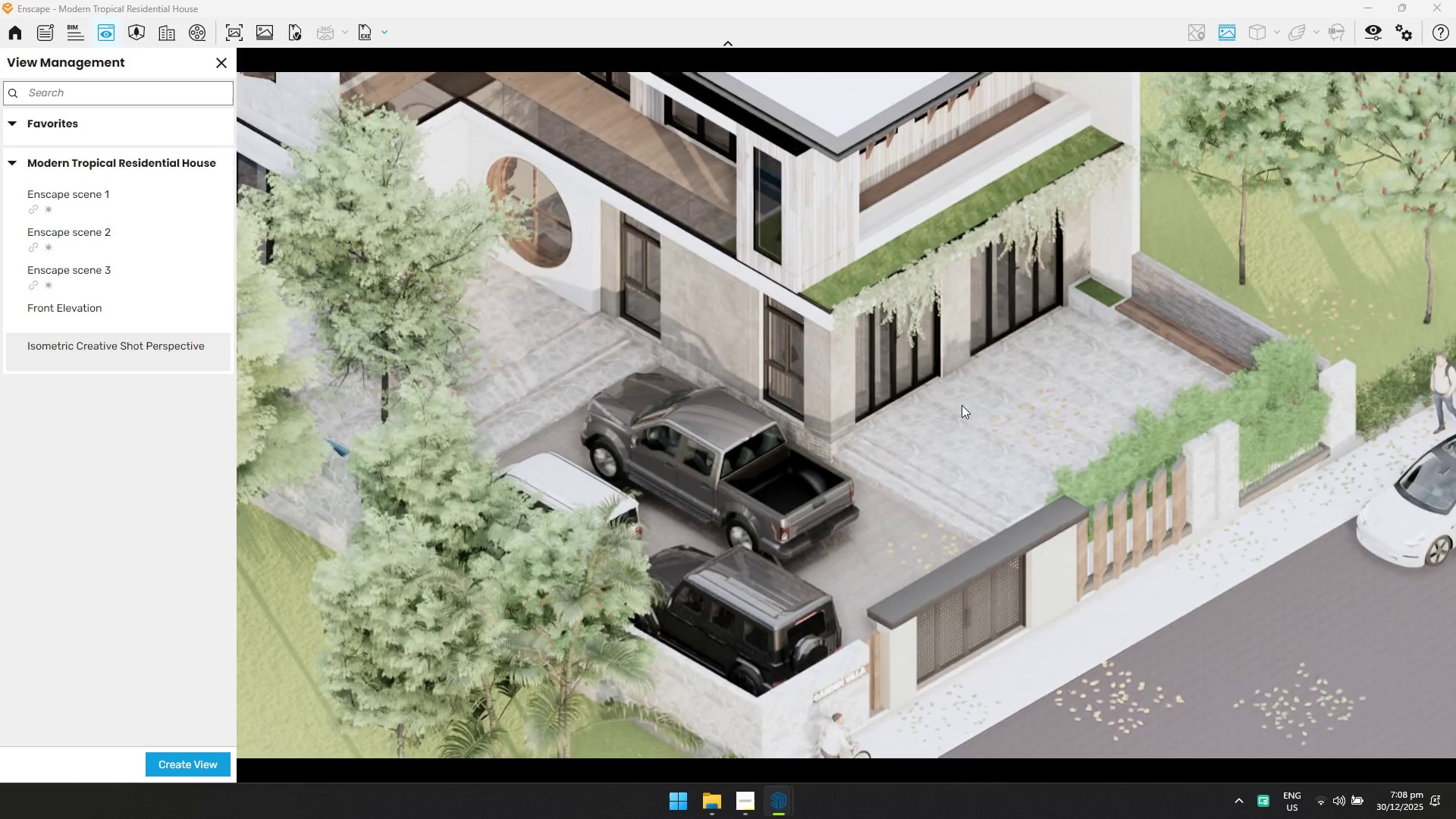 
hold_key(key=S, duration=0.34)
 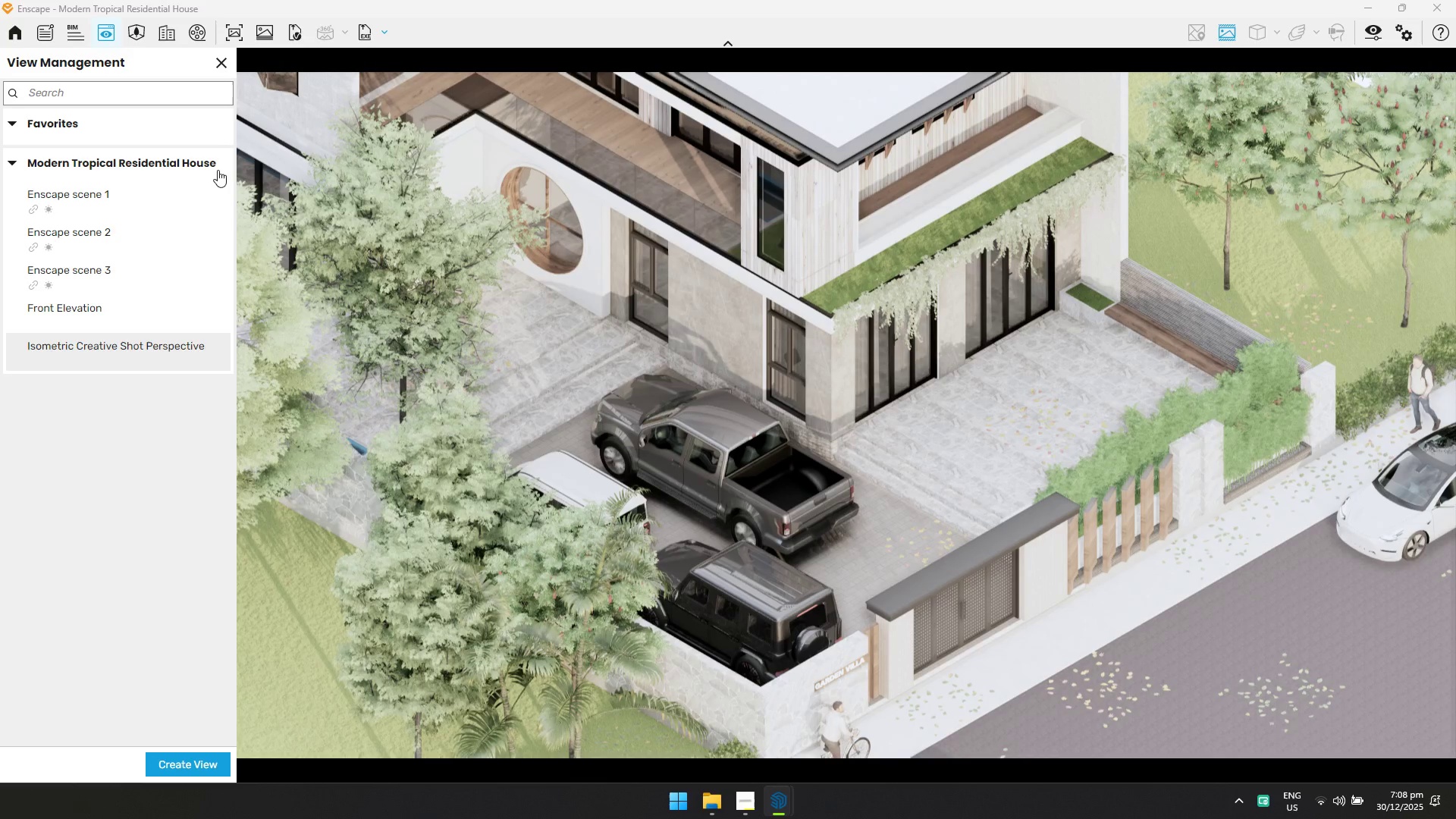 
key(Alt+AltLeft)
 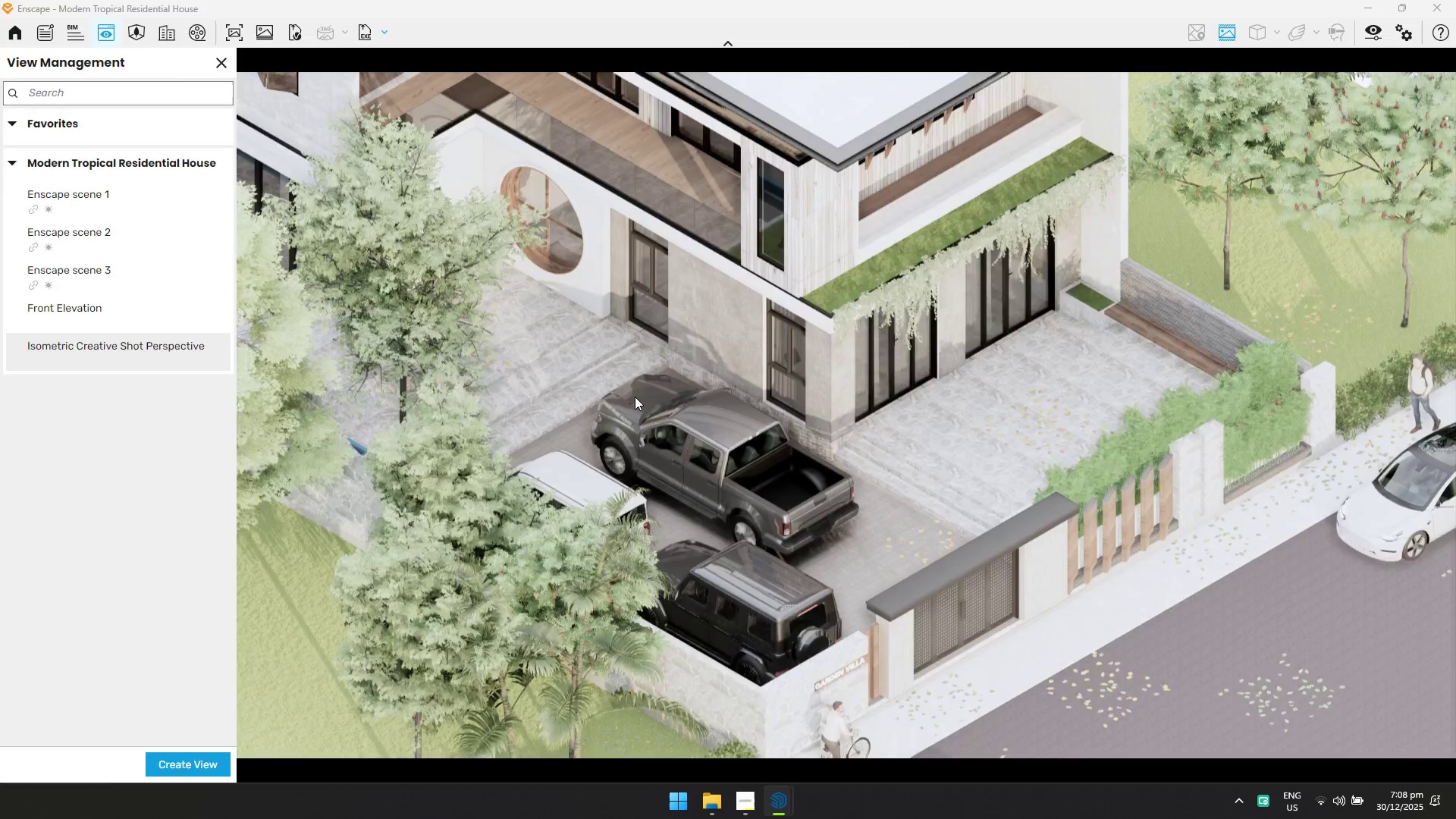 
key(Alt+Tab)
 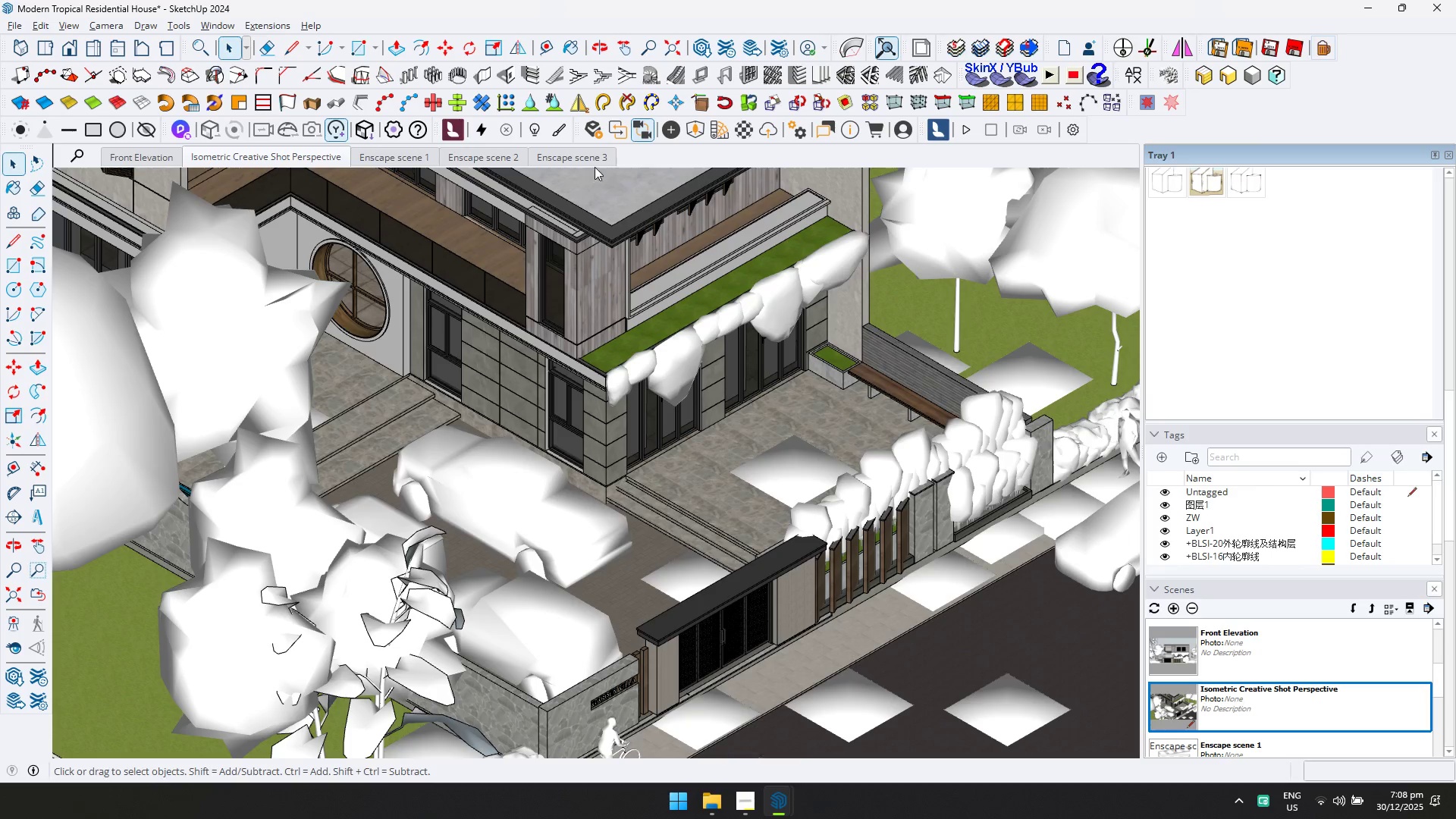 
left_click([318, 157])
 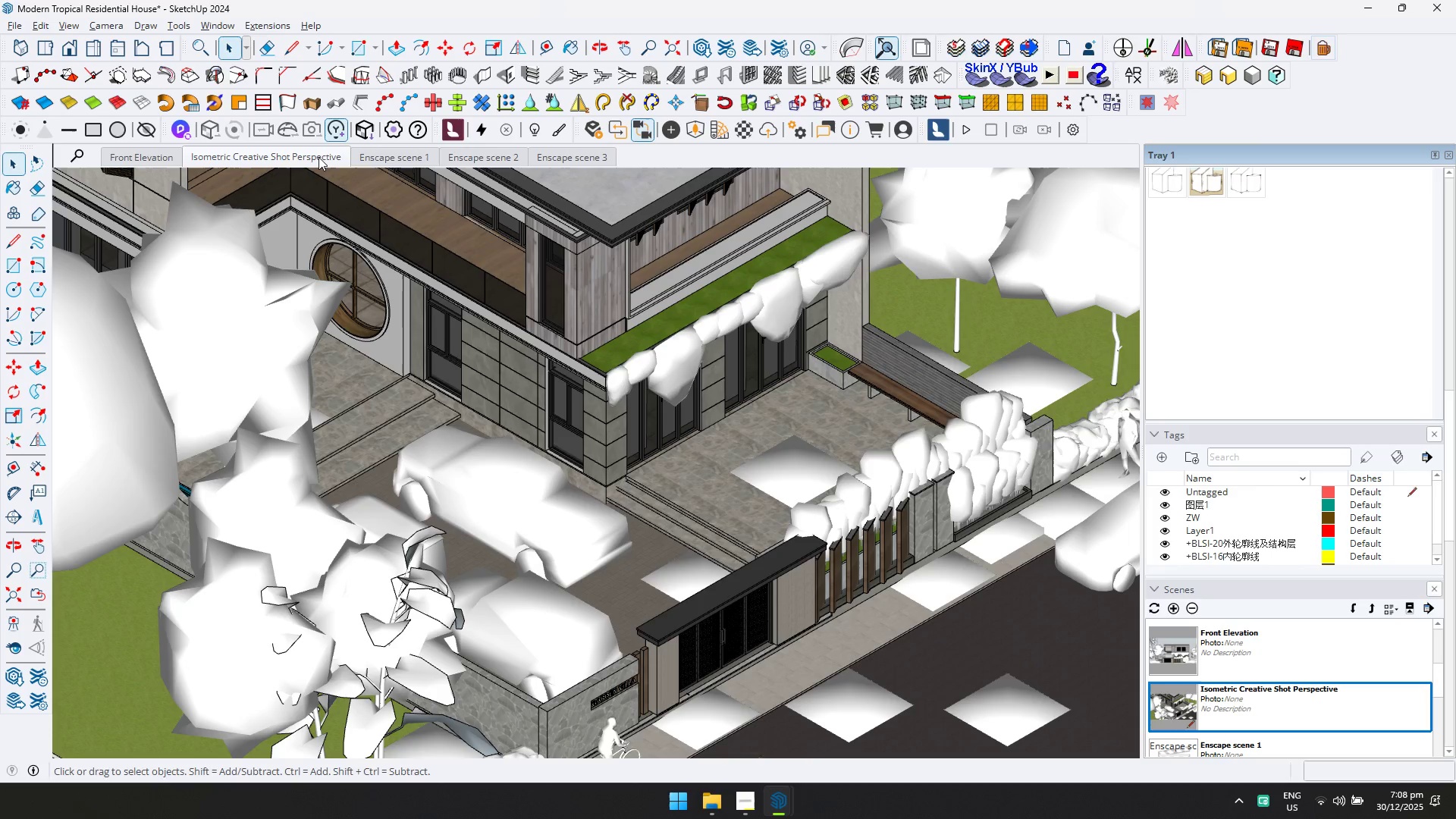 
key(Alt+AltLeft)
 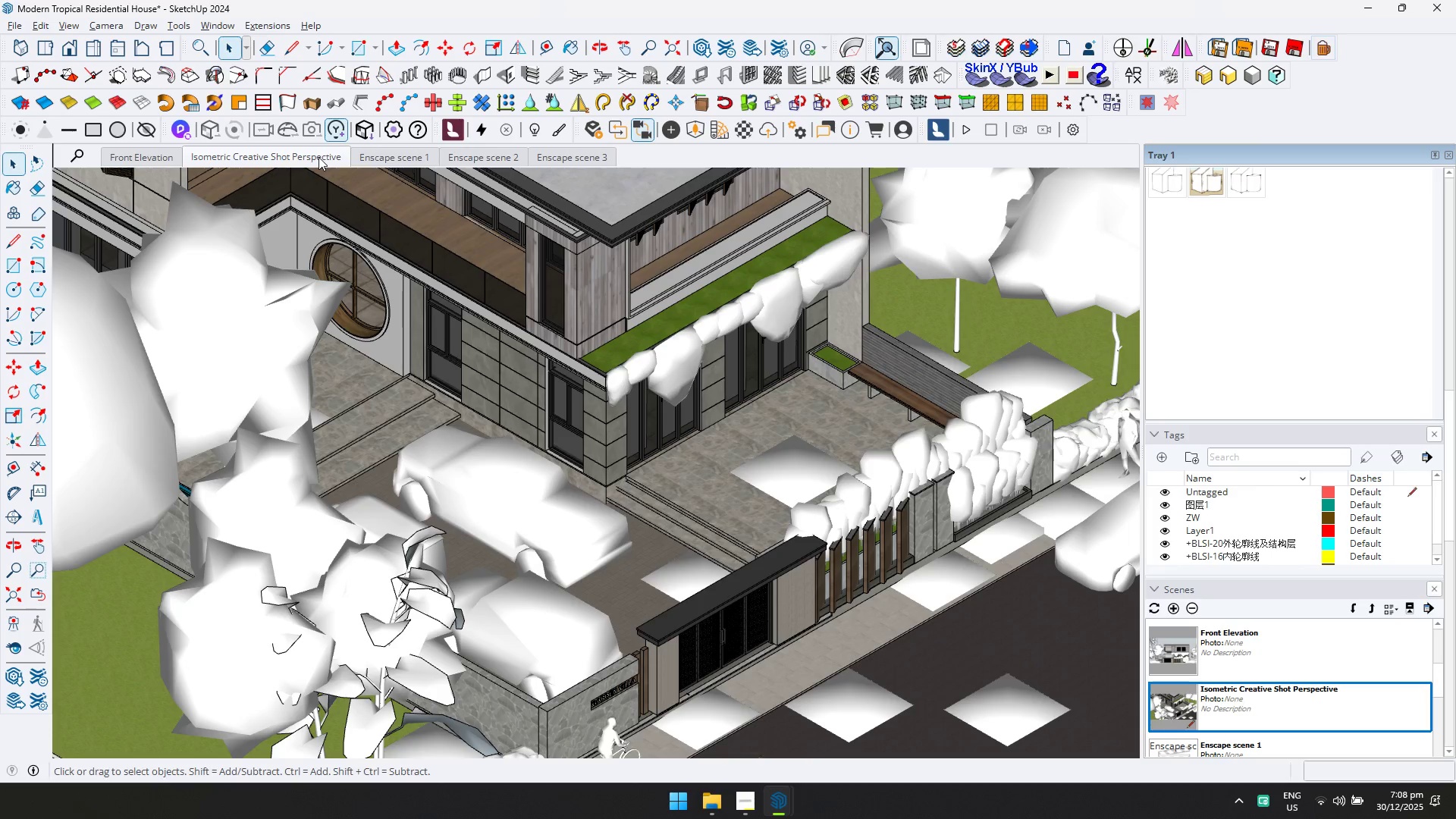 
key(Alt+Tab)
 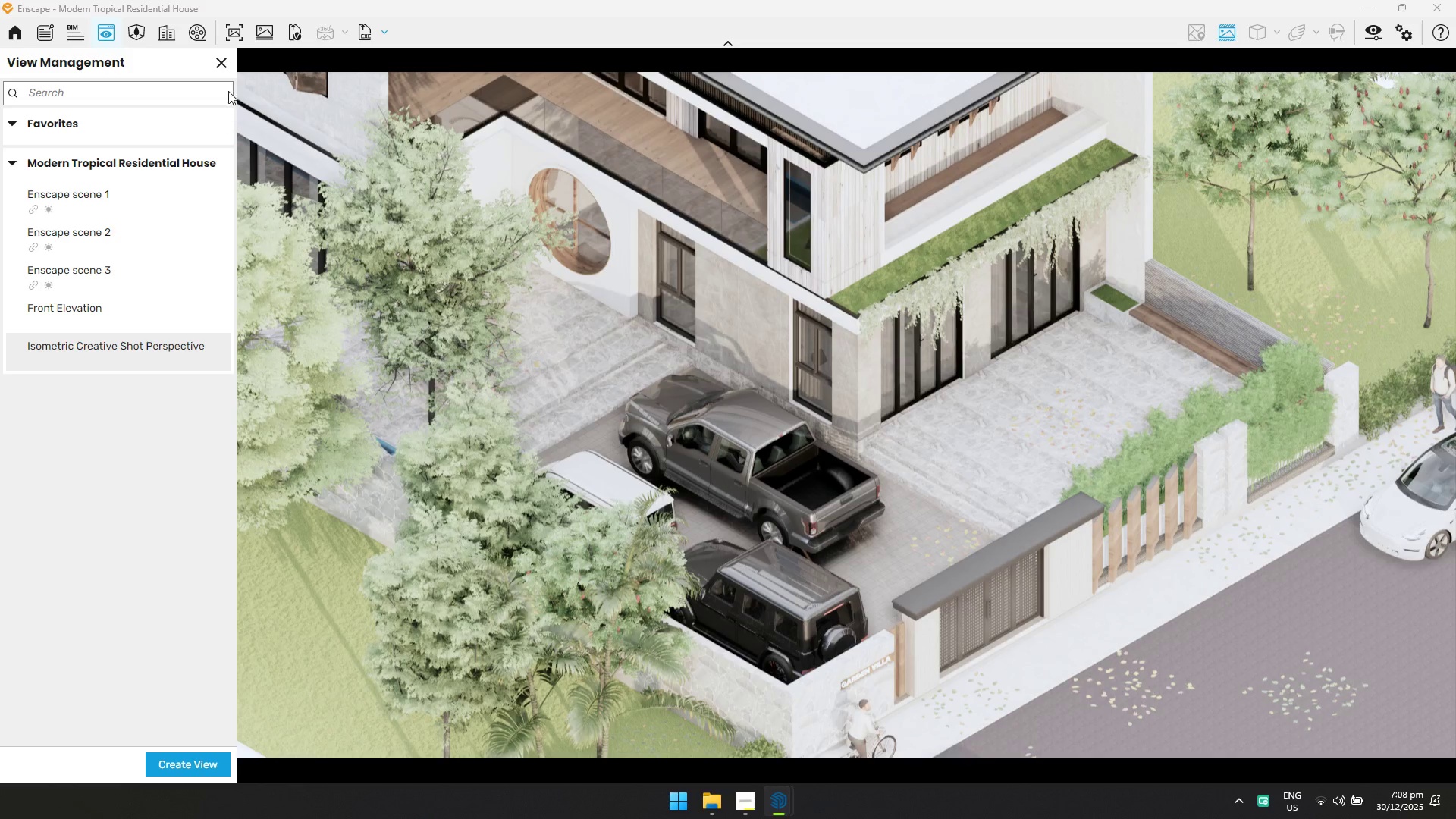 
left_click([236, 35])
 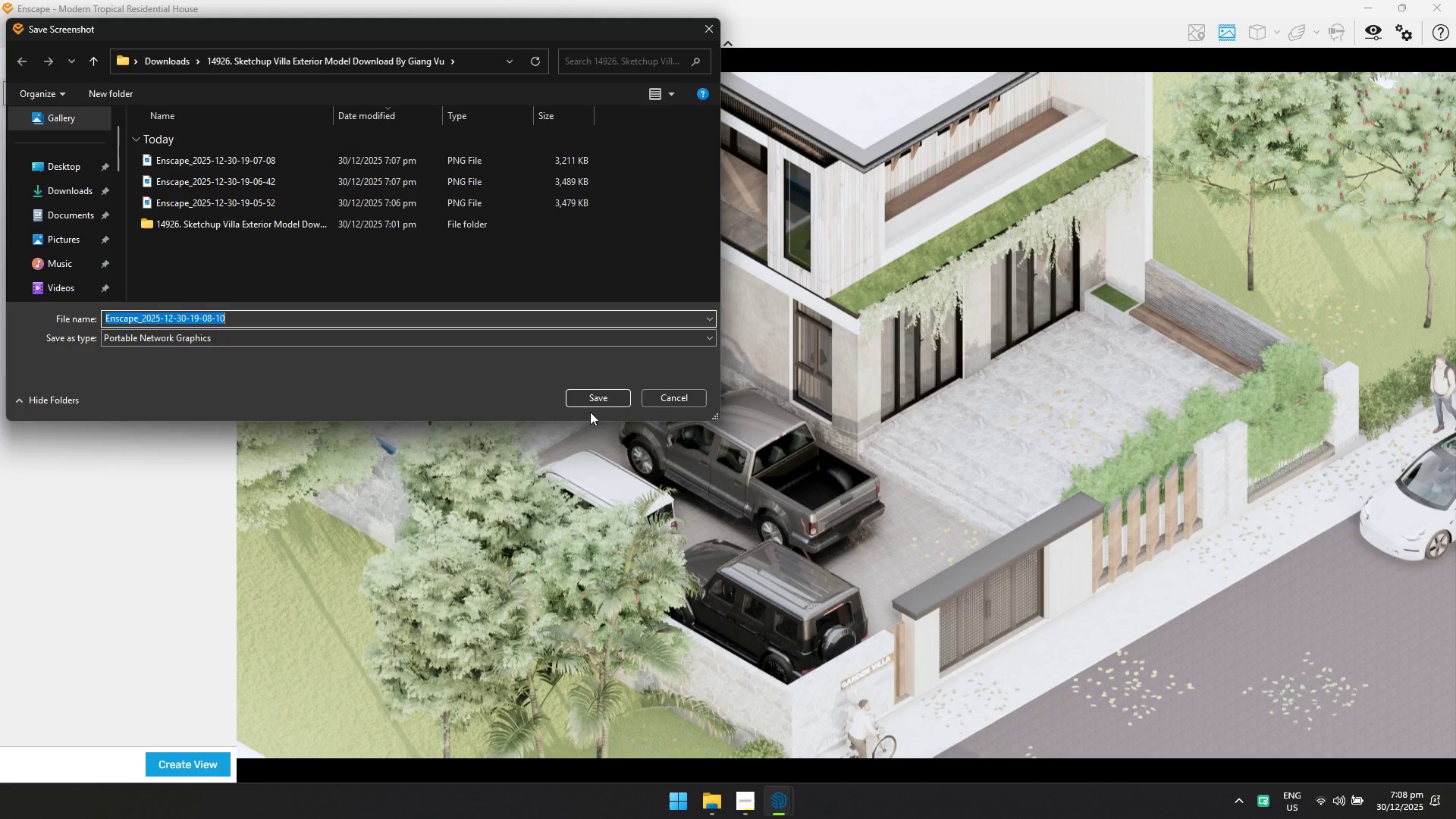 
left_click([591, 391])
 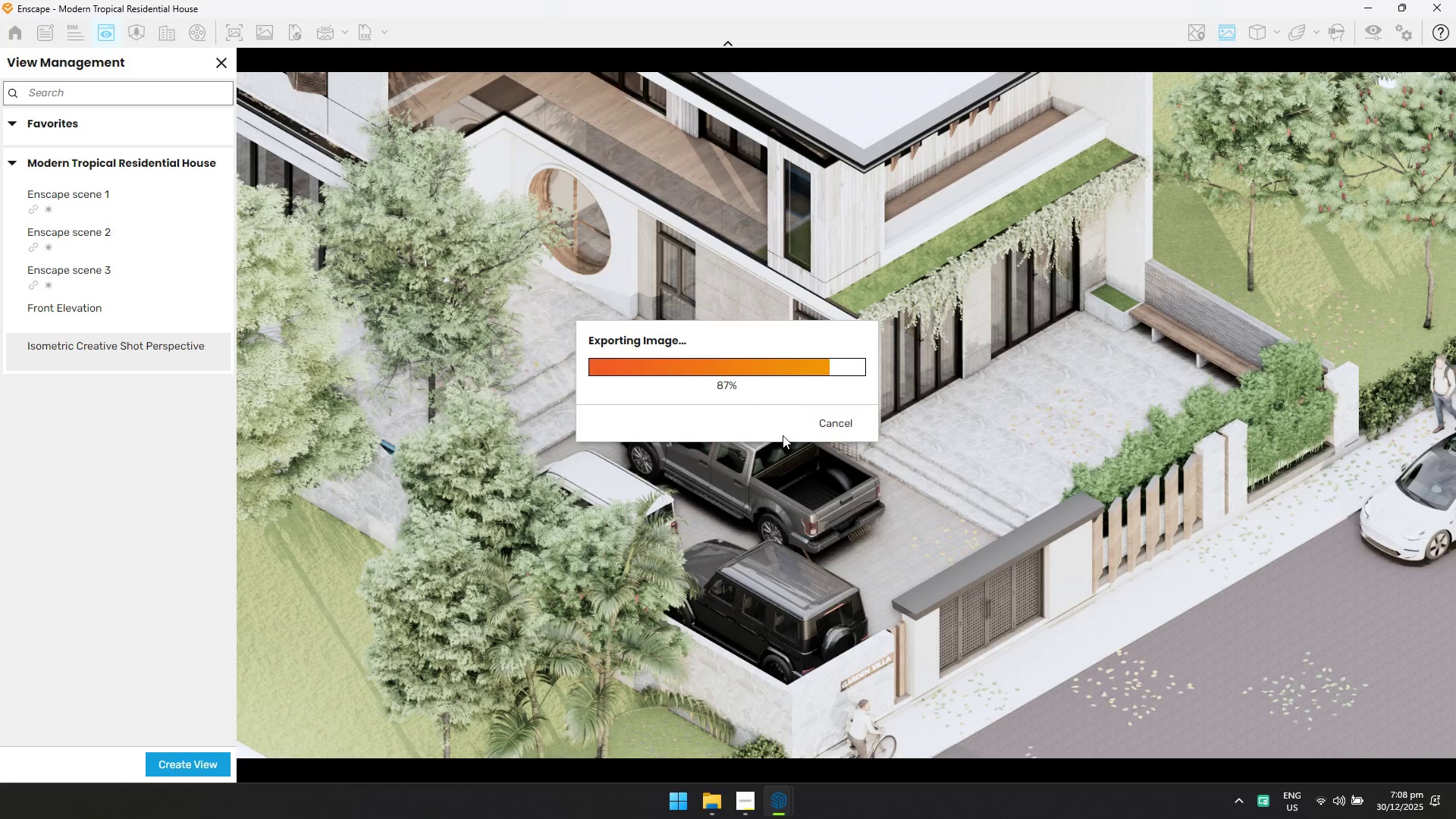 
wait(23.16)
 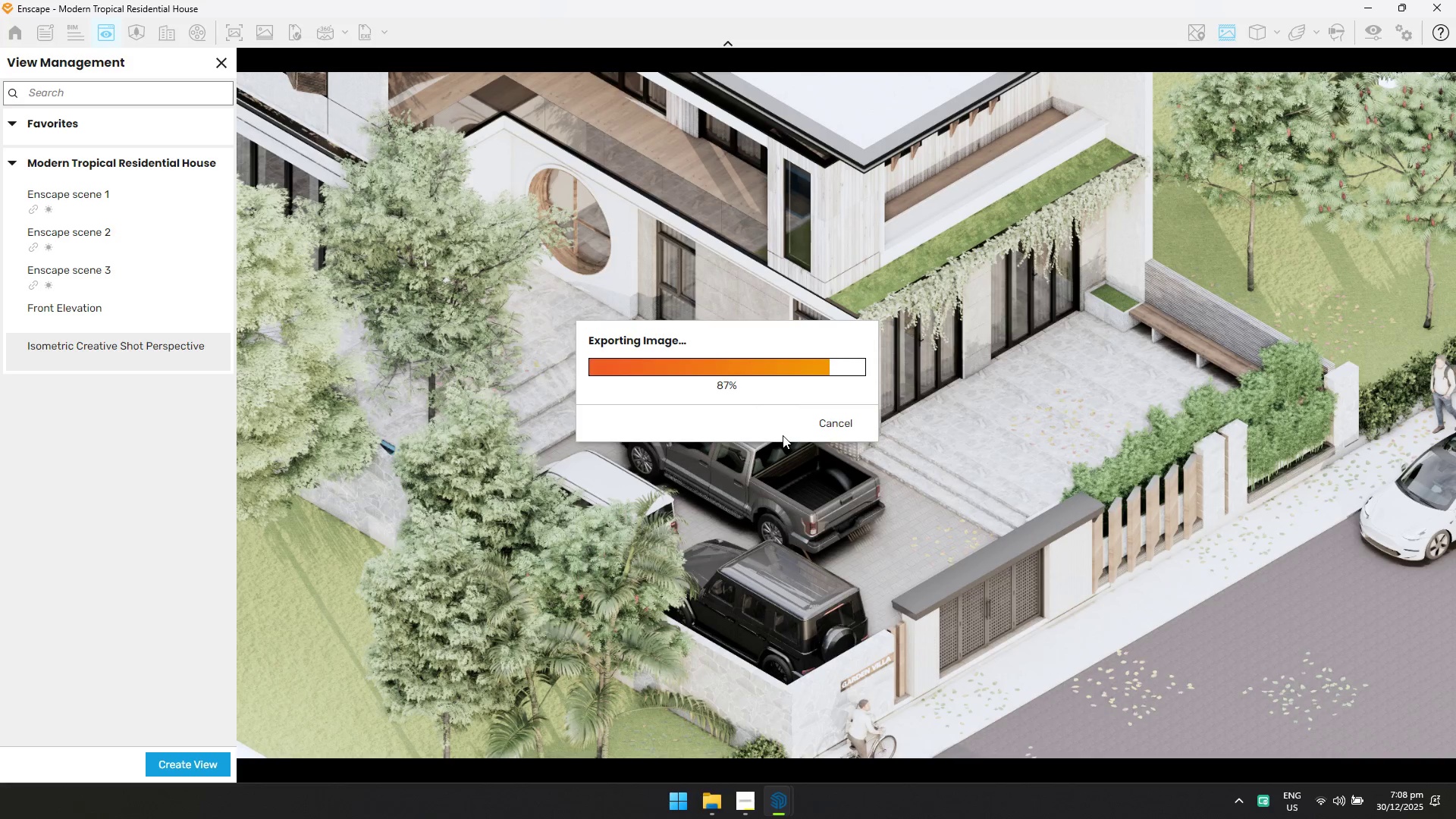 
left_click([1455, 0])
 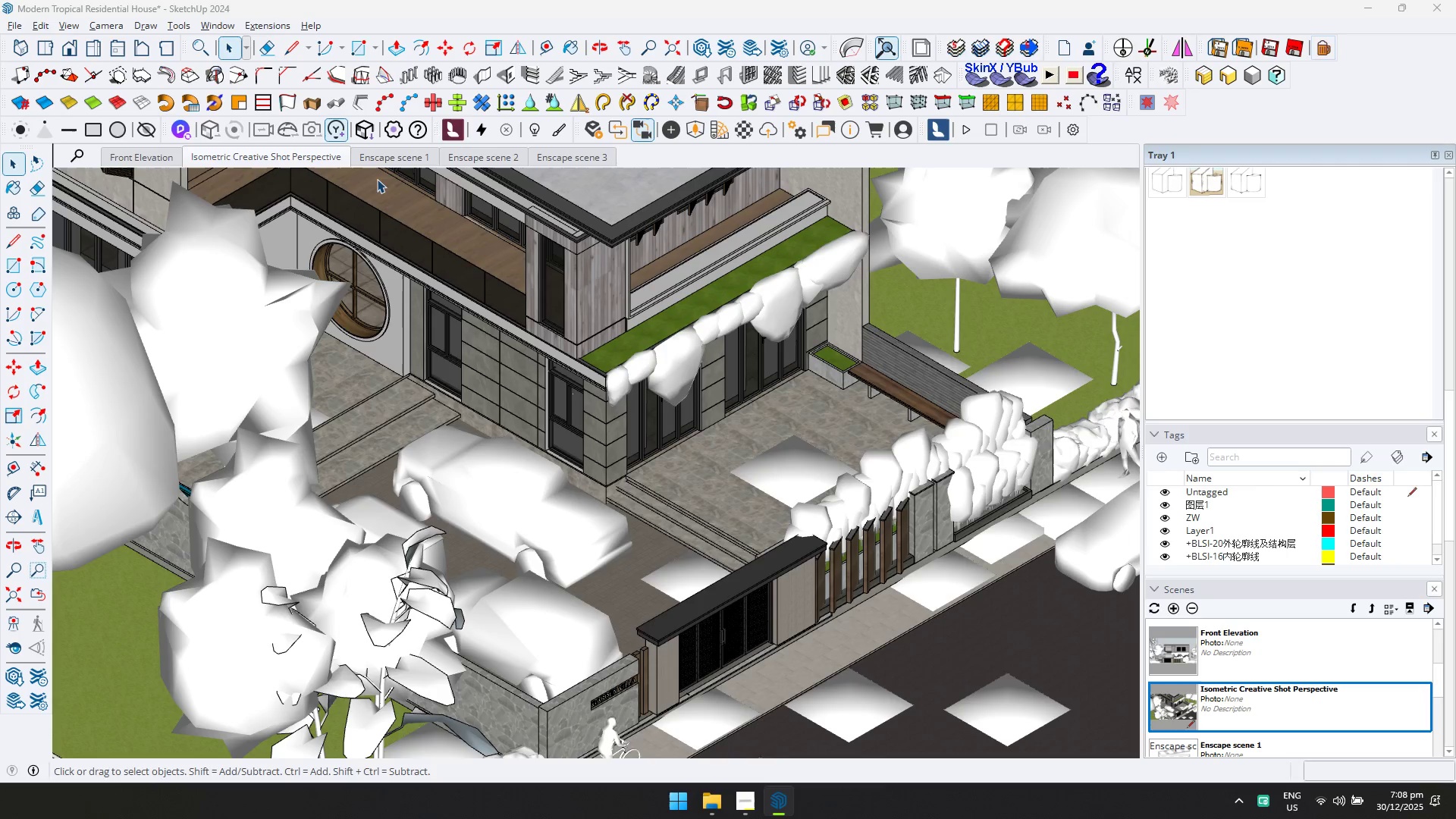 
left_click([391, 161])
 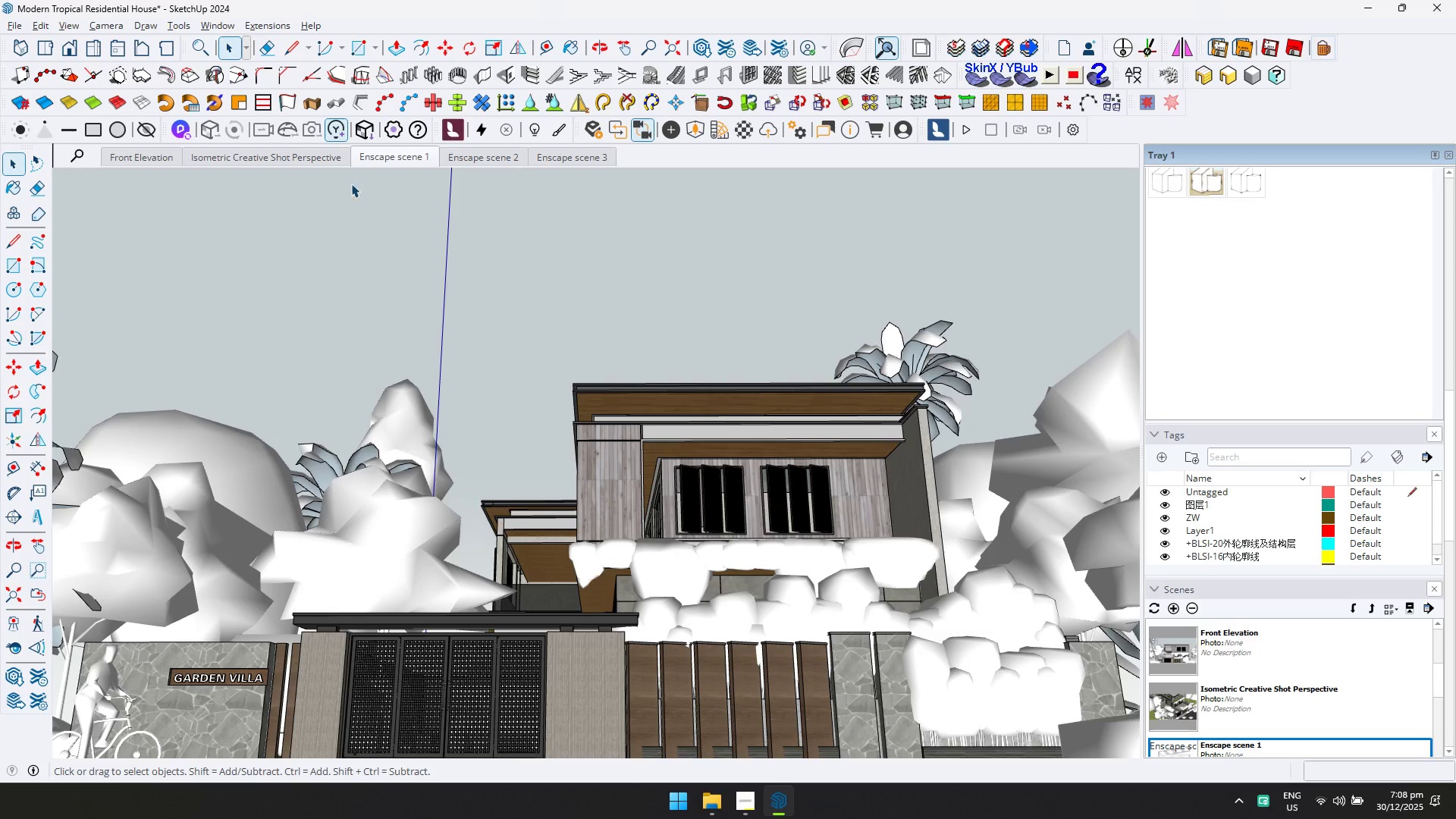 
left_click([168, 155])
 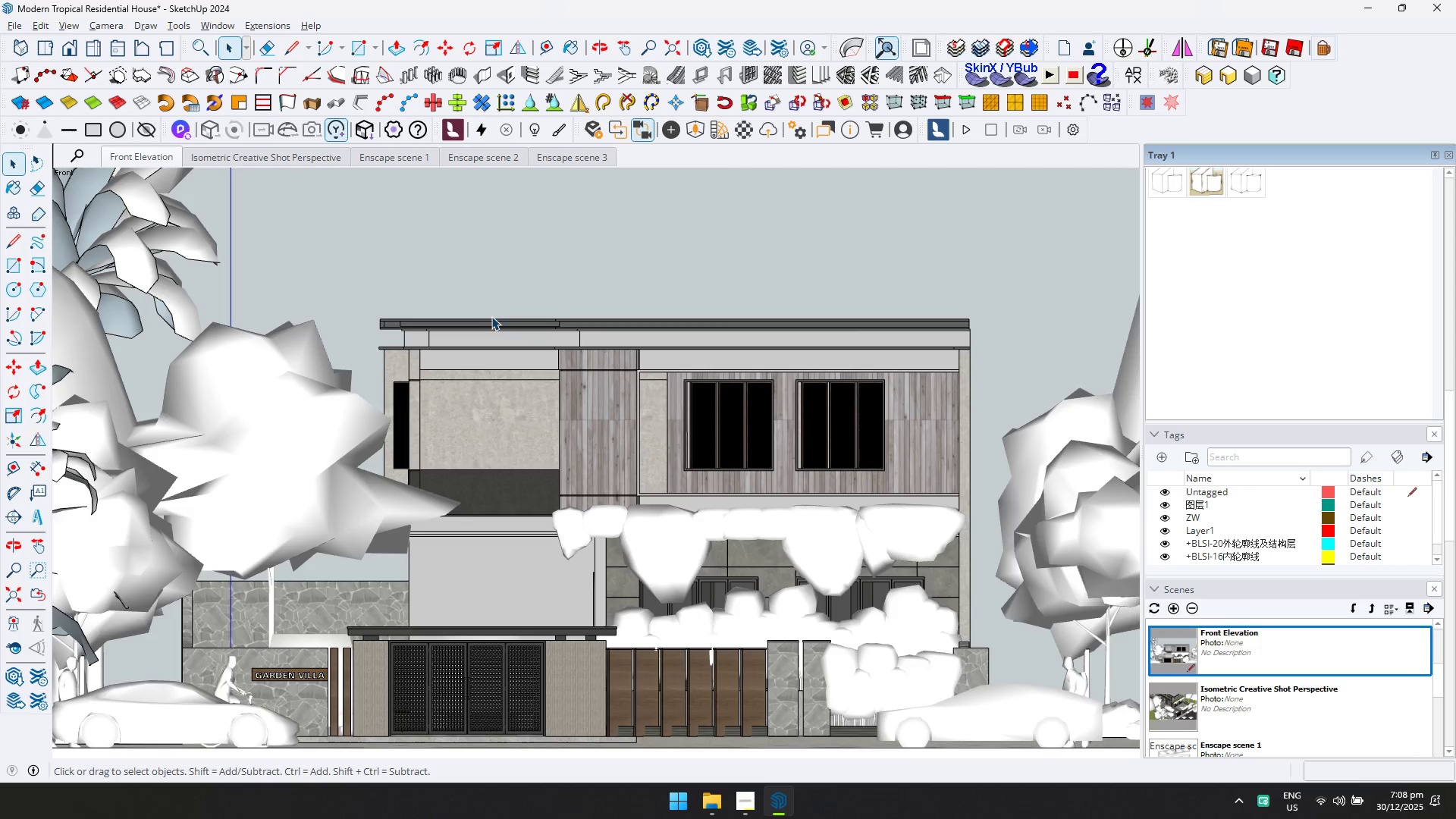 
key(Control+S)
 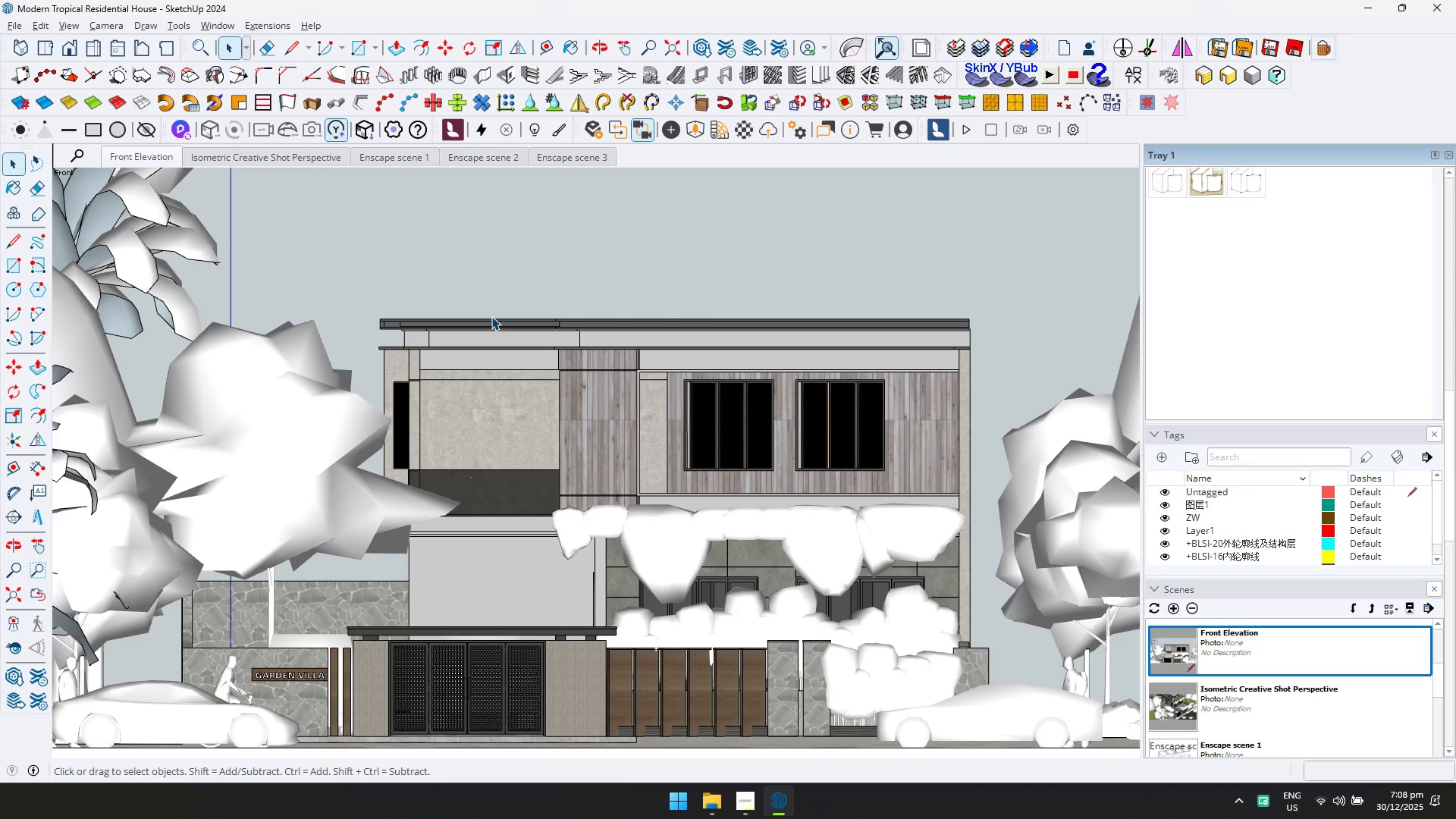 
wait(20.2)
 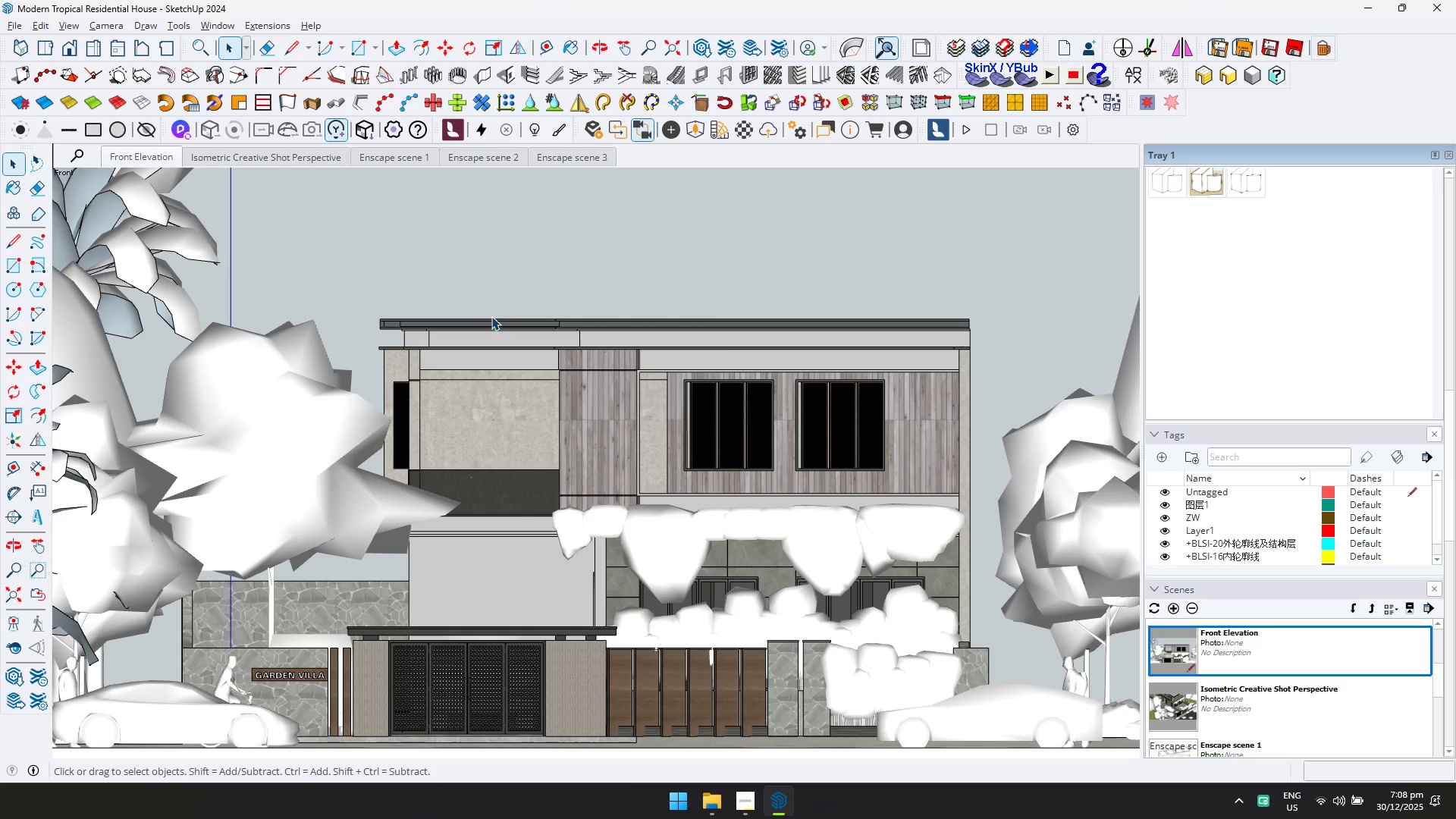 
left_click([719, 802])
 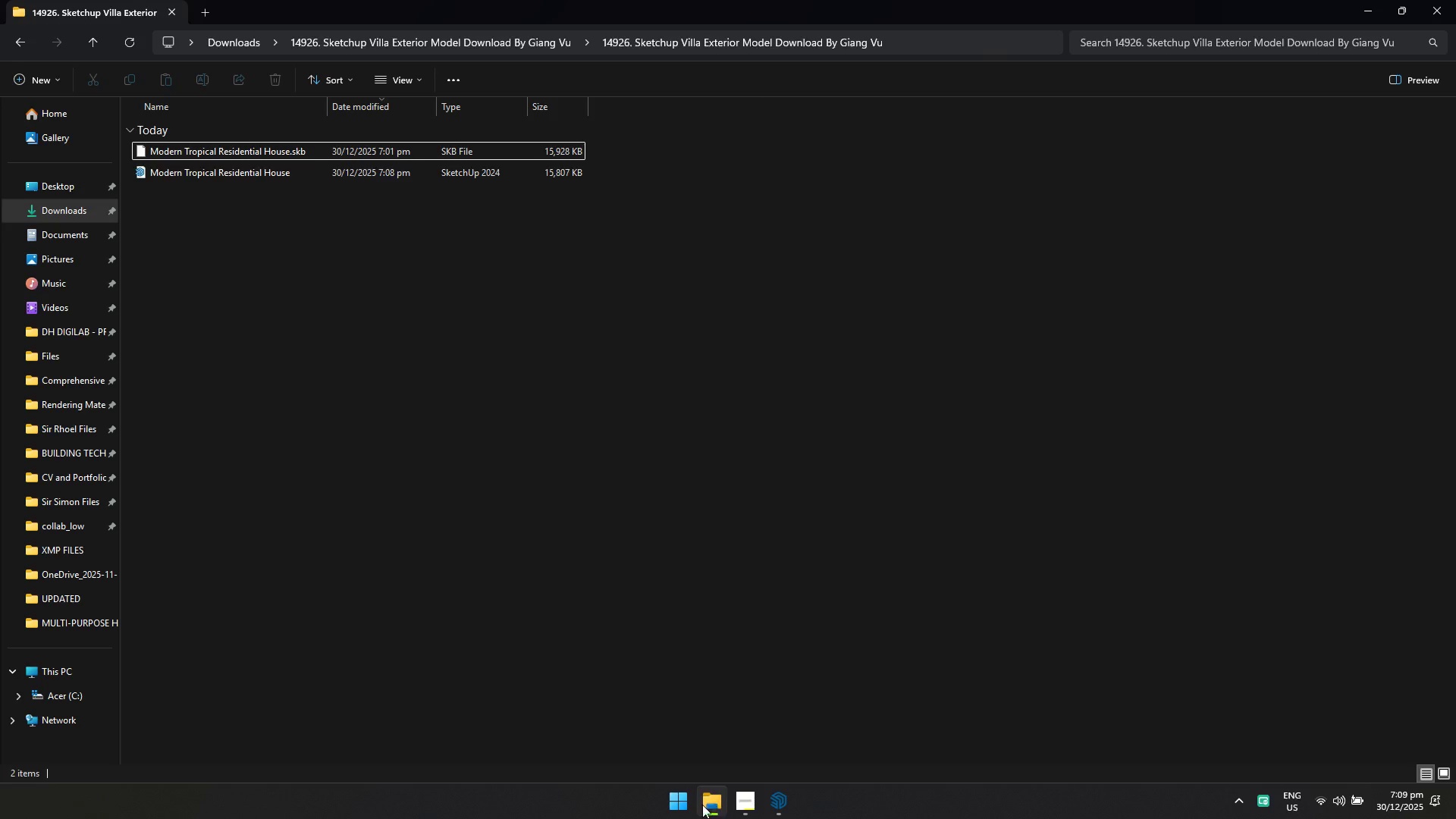 
left_click([686, 805])
 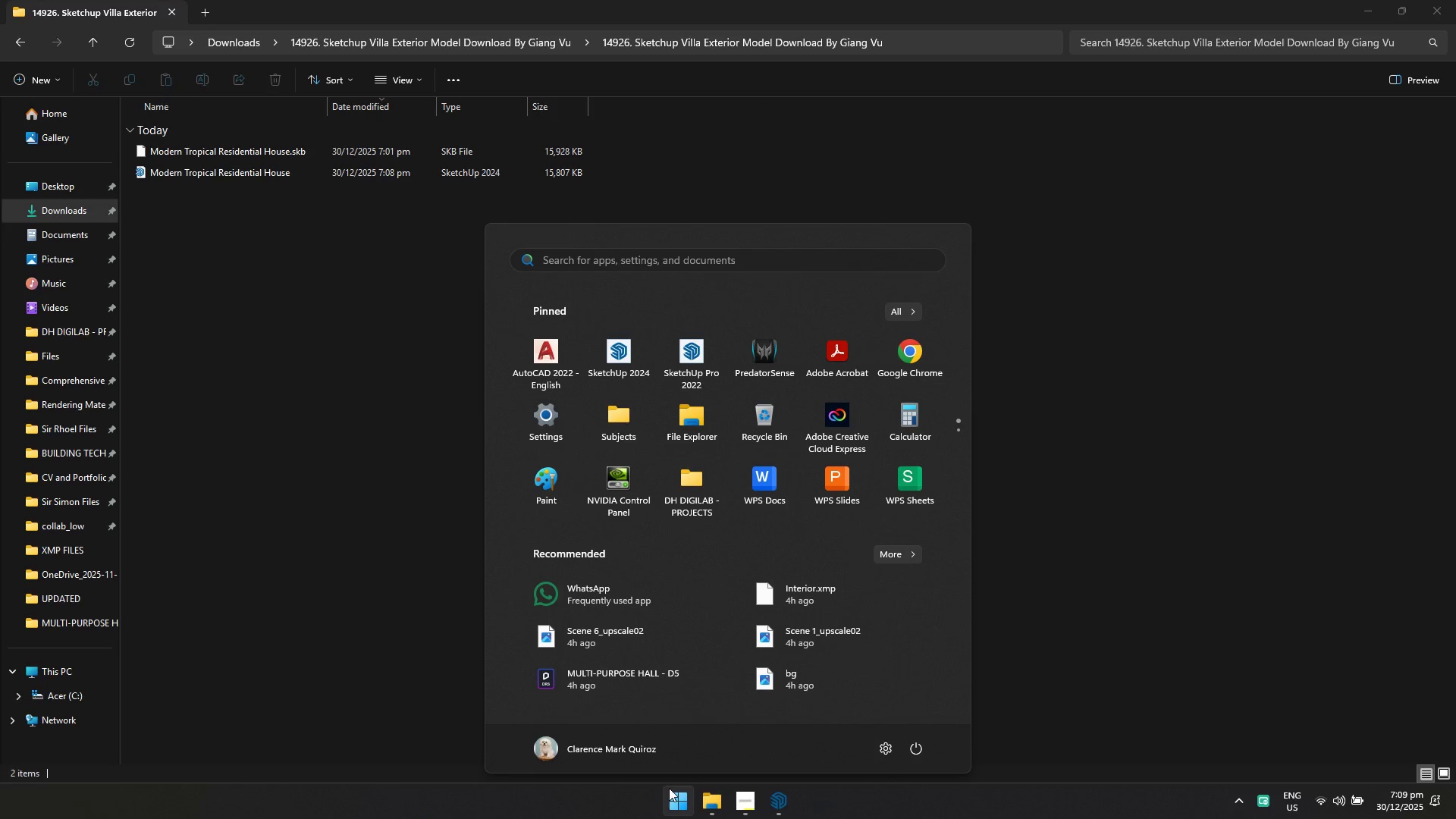 
type(ad)
 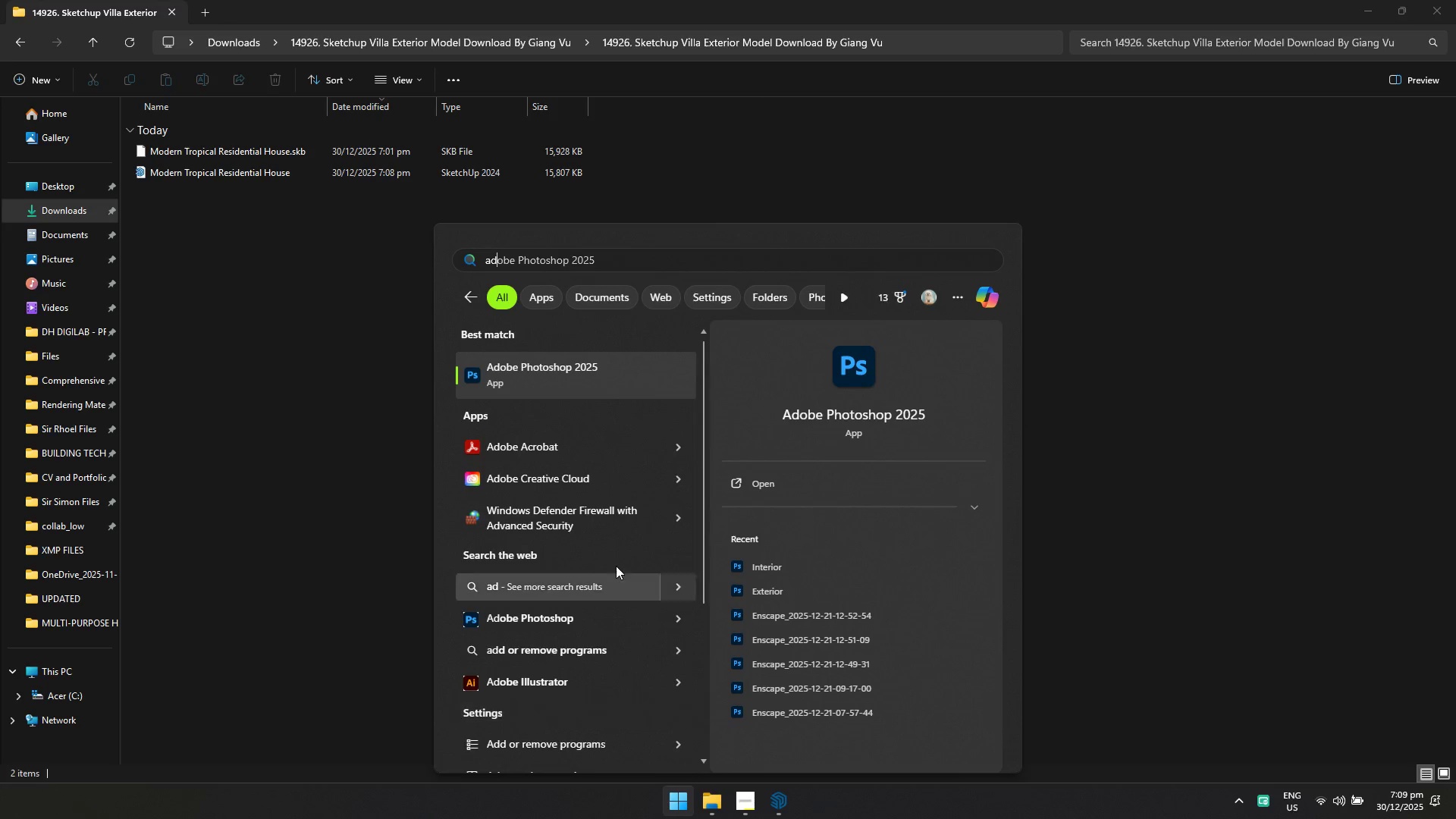 
left_click([598, 408])
 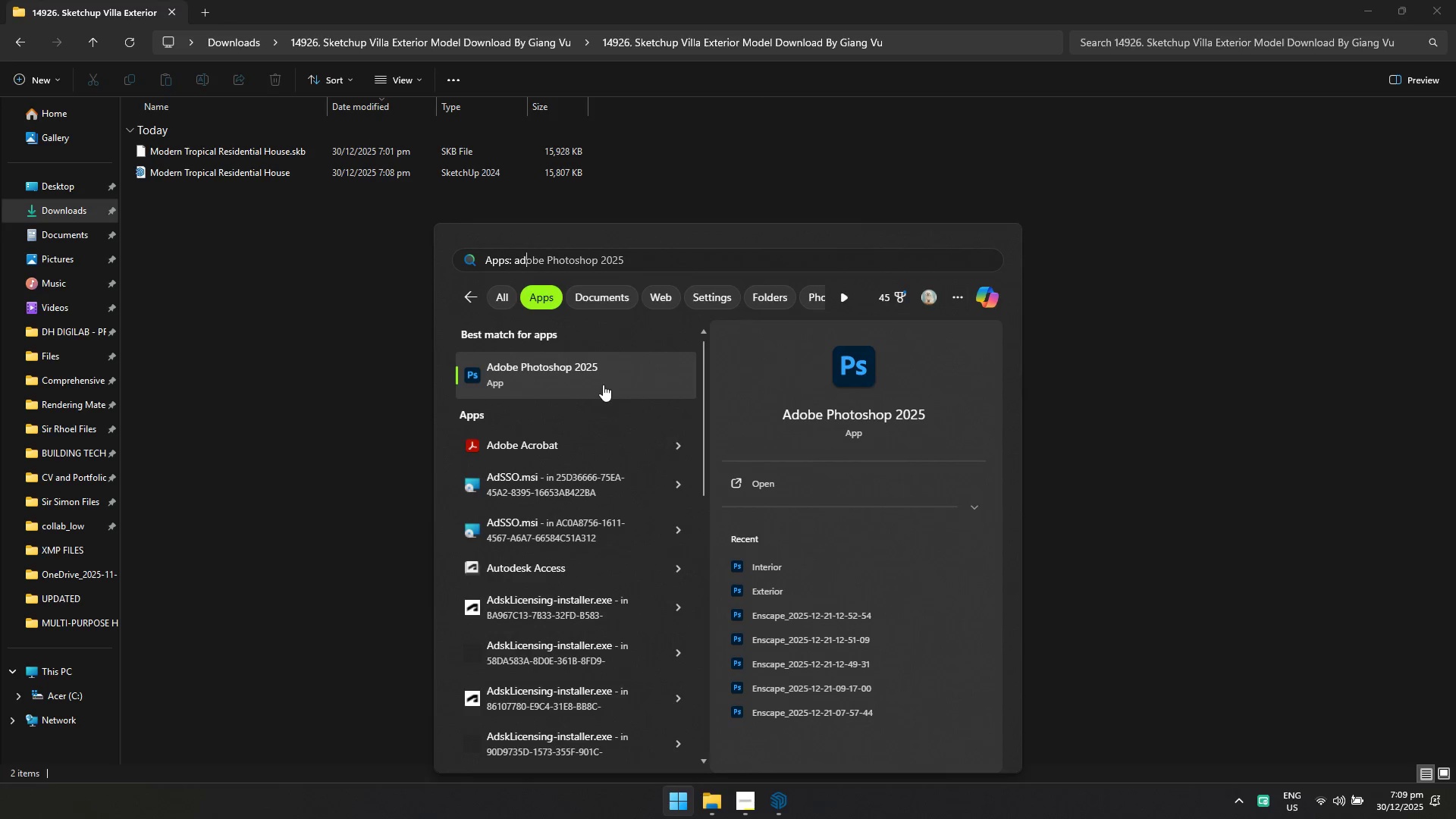 
left_click([603, 384])
 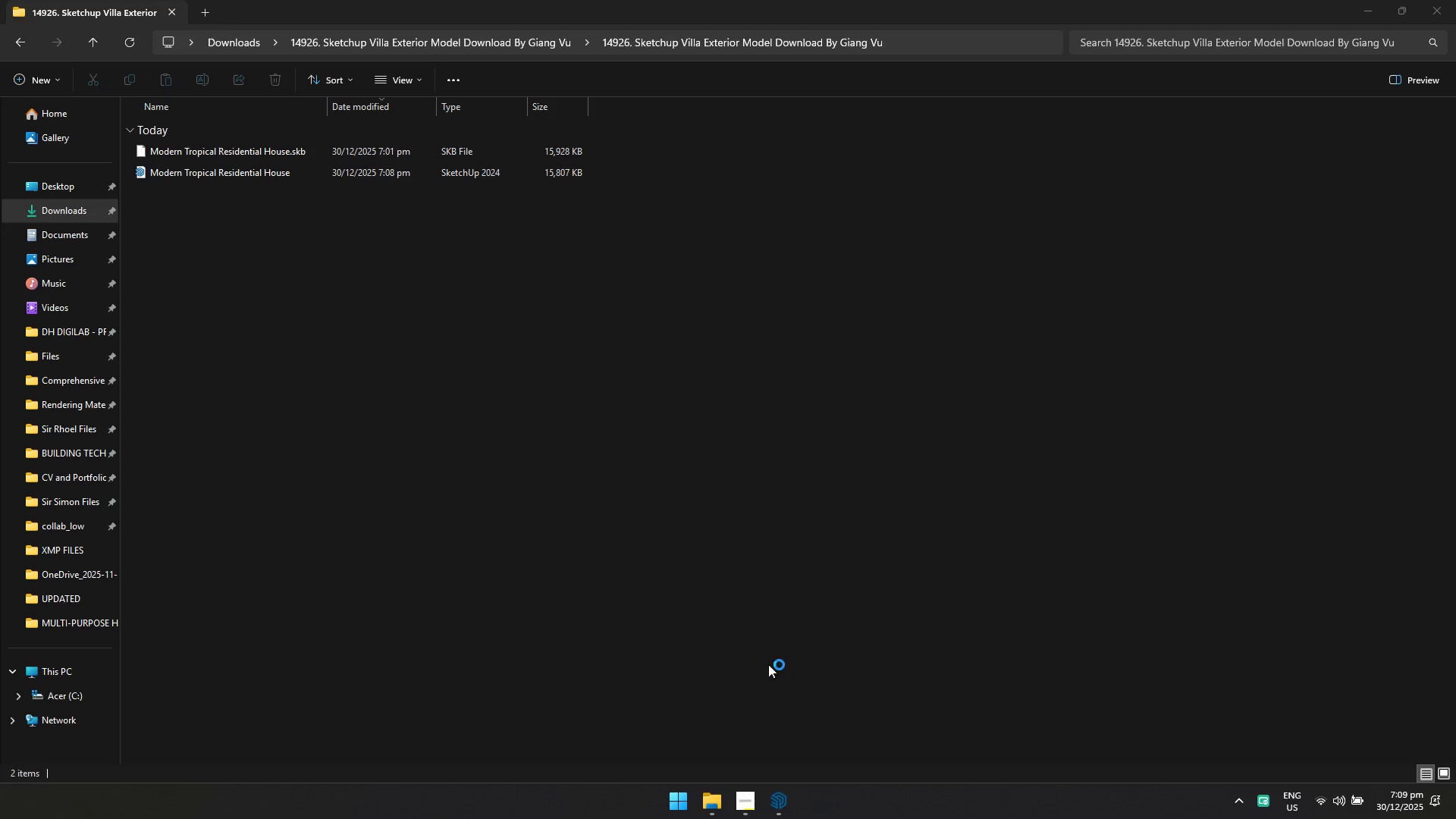 
left_click([748, 807])